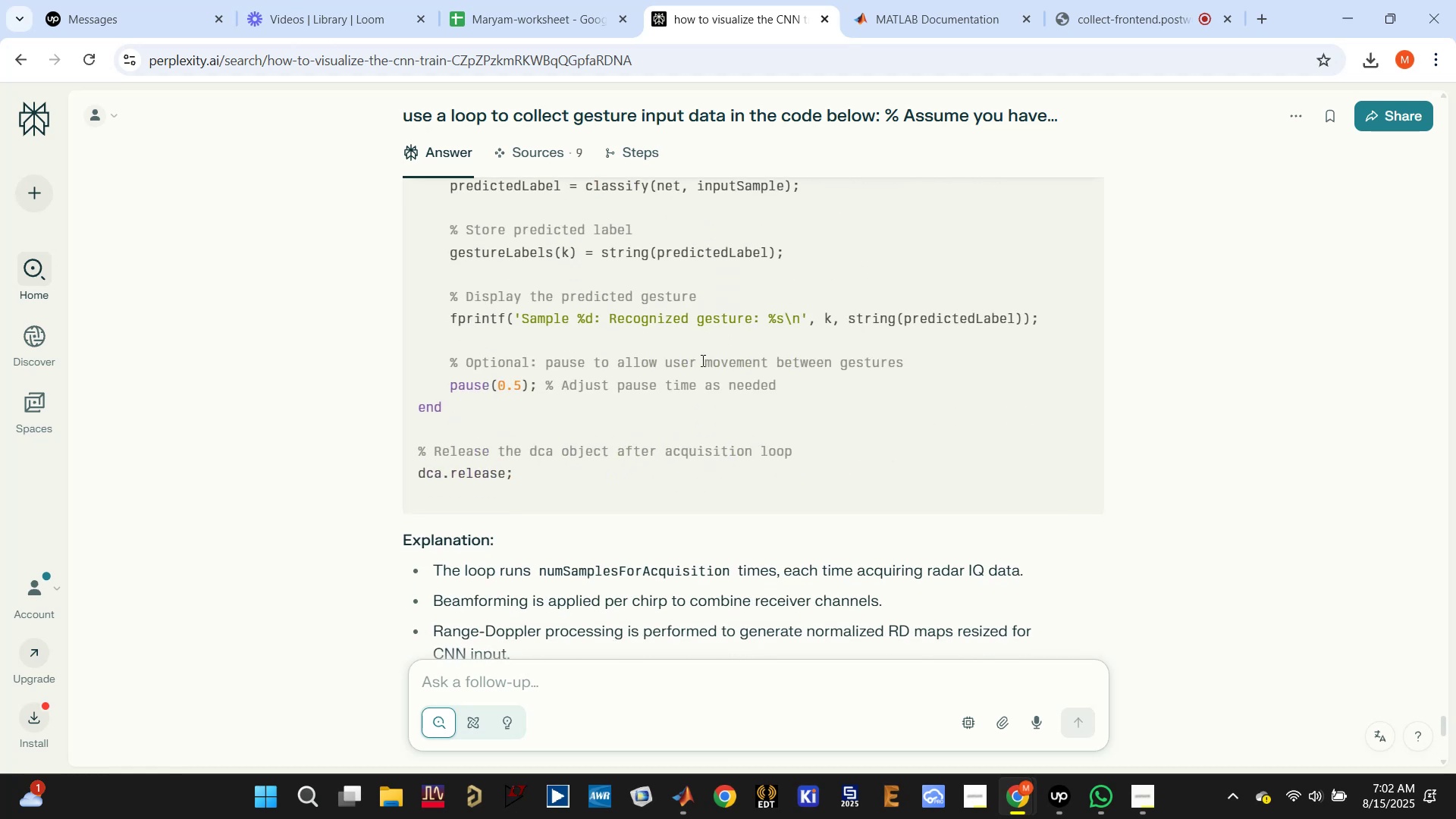 
scroll: coordinate [701, 360], scroll_direction: up, amount: 2.0
 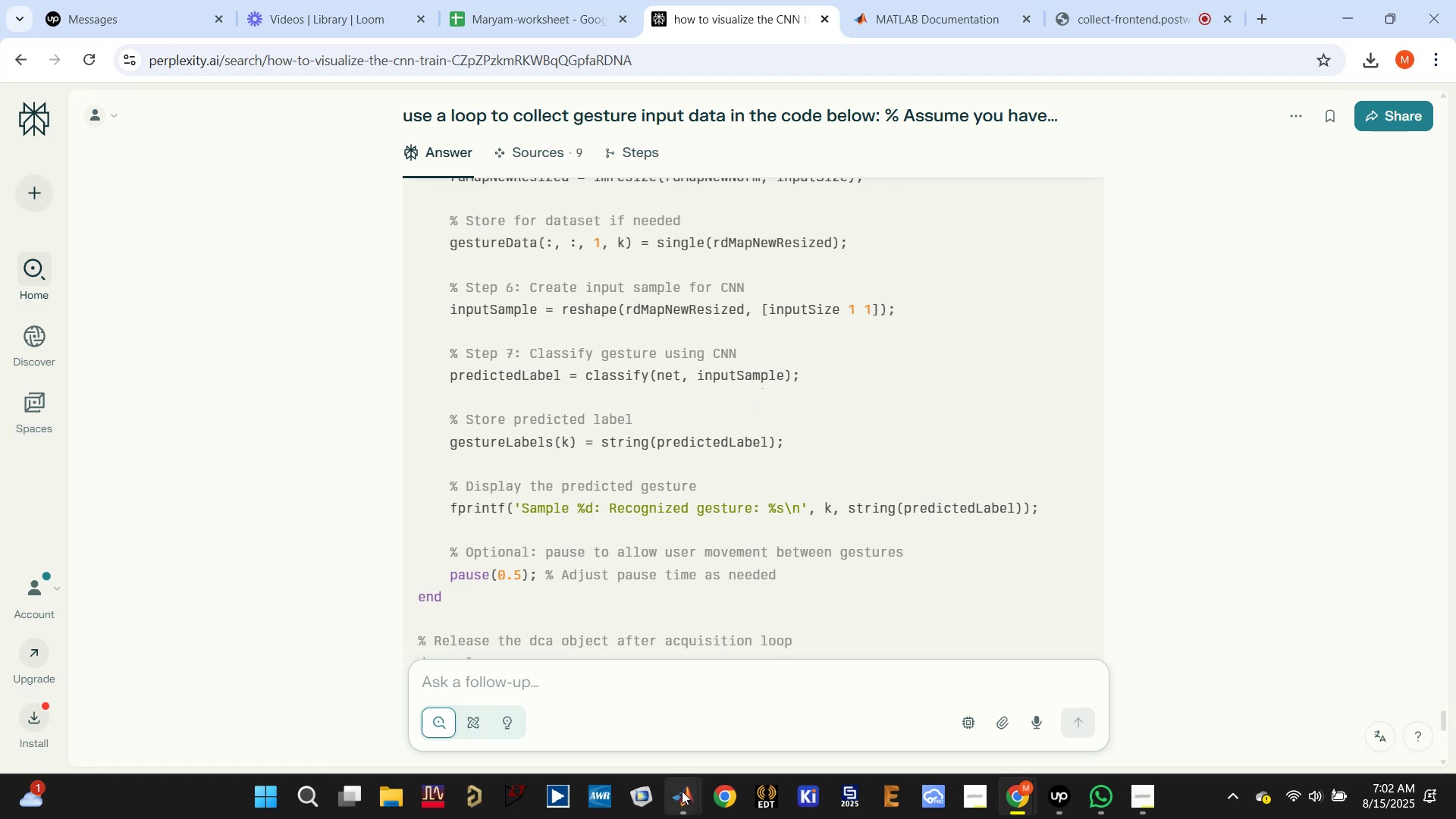 
double_click([592, 679])
 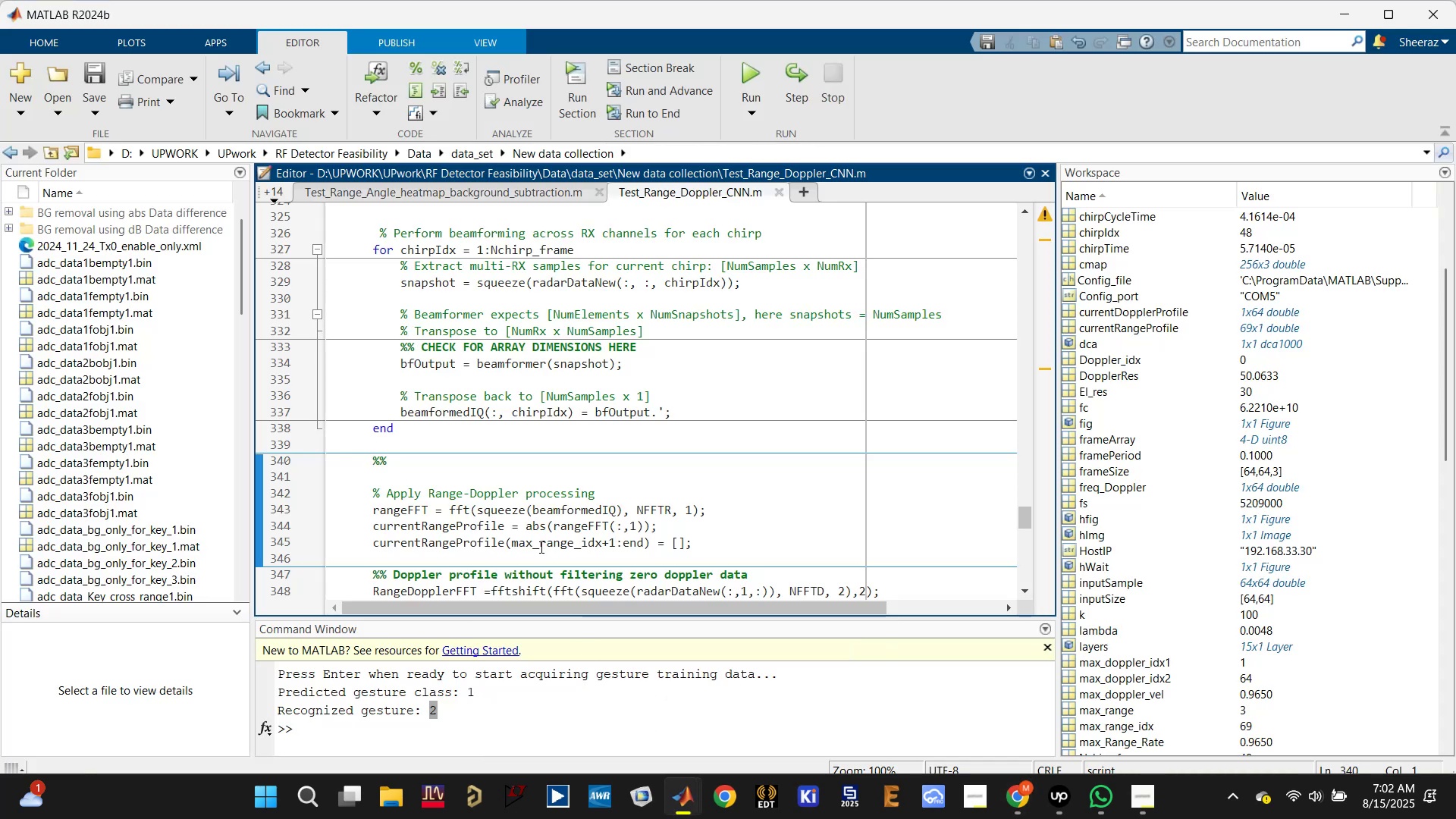 
scroll: coordinate [460, 435], scroll_direction: up, amount: 3.0
 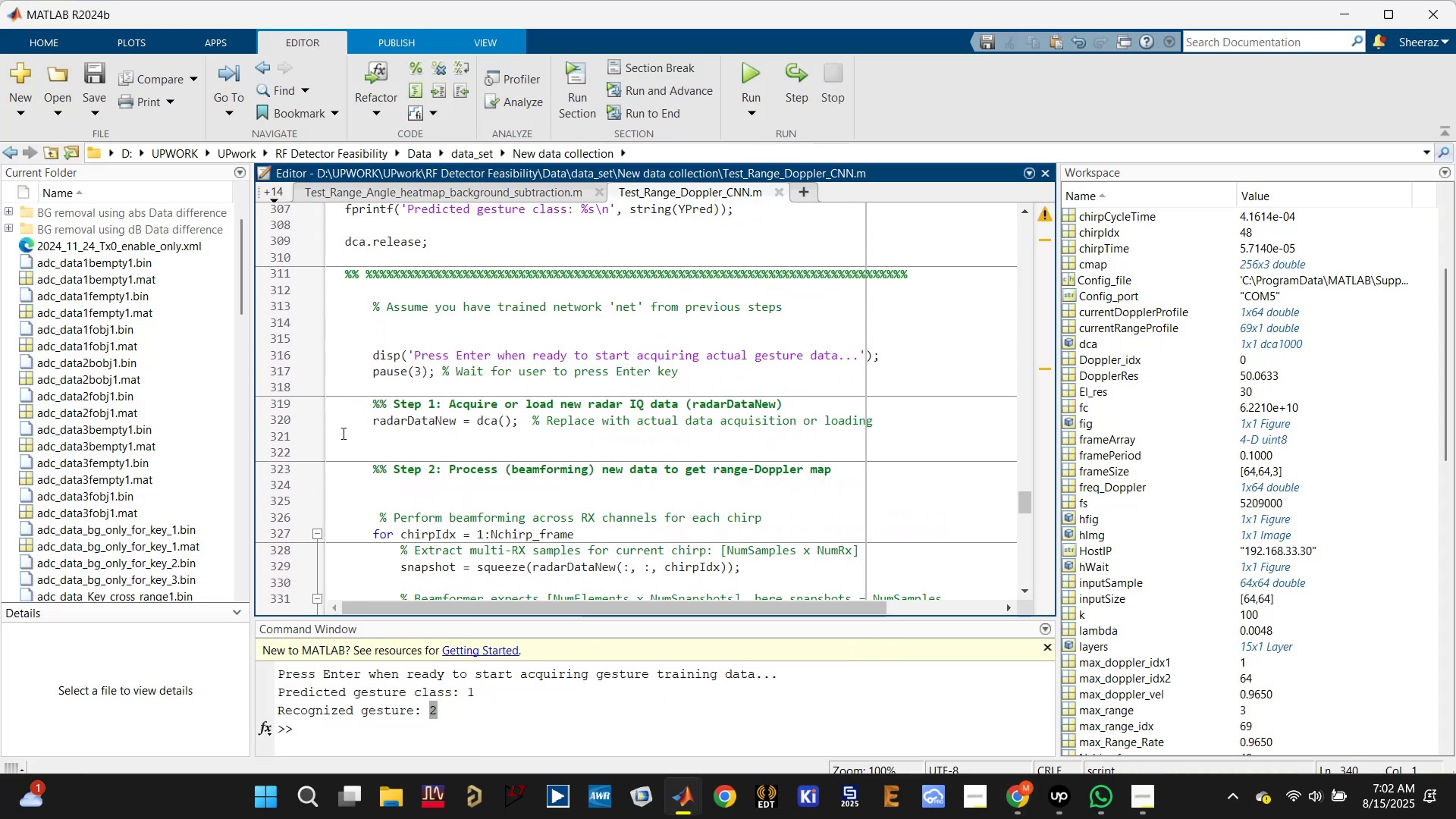 
key(Control+V)
 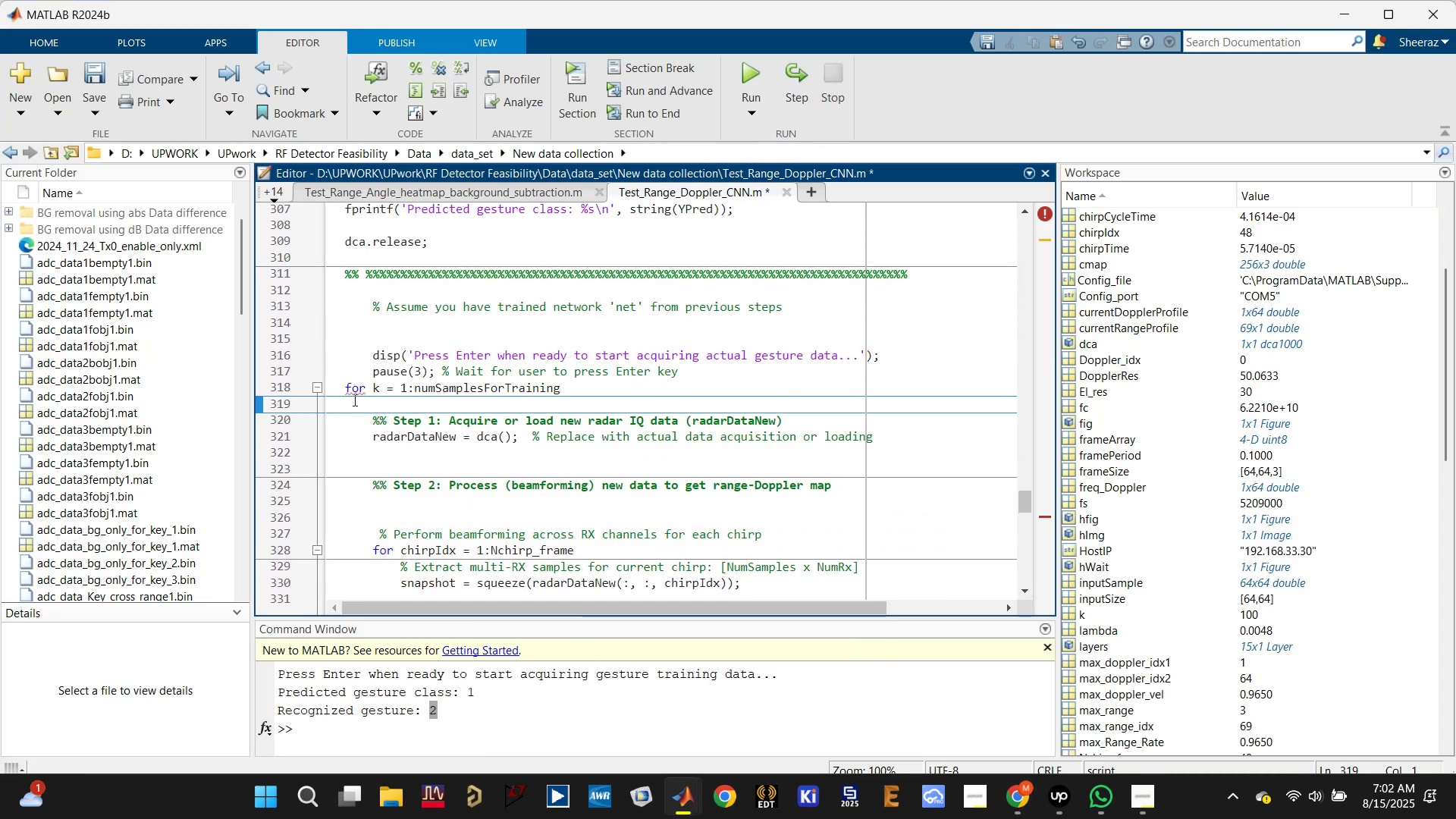 
left_click([345, 388])
 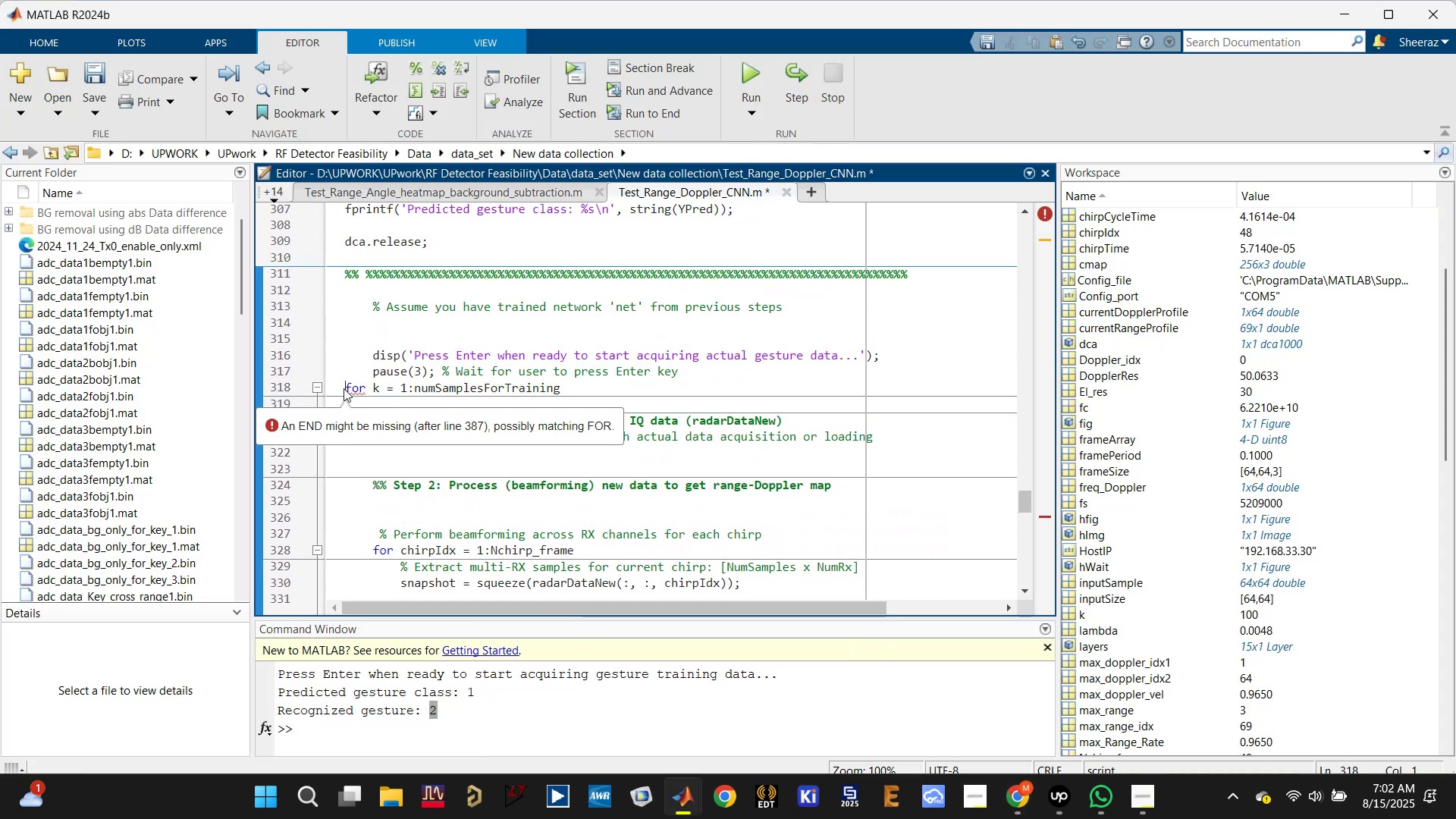 
key(Enter)
 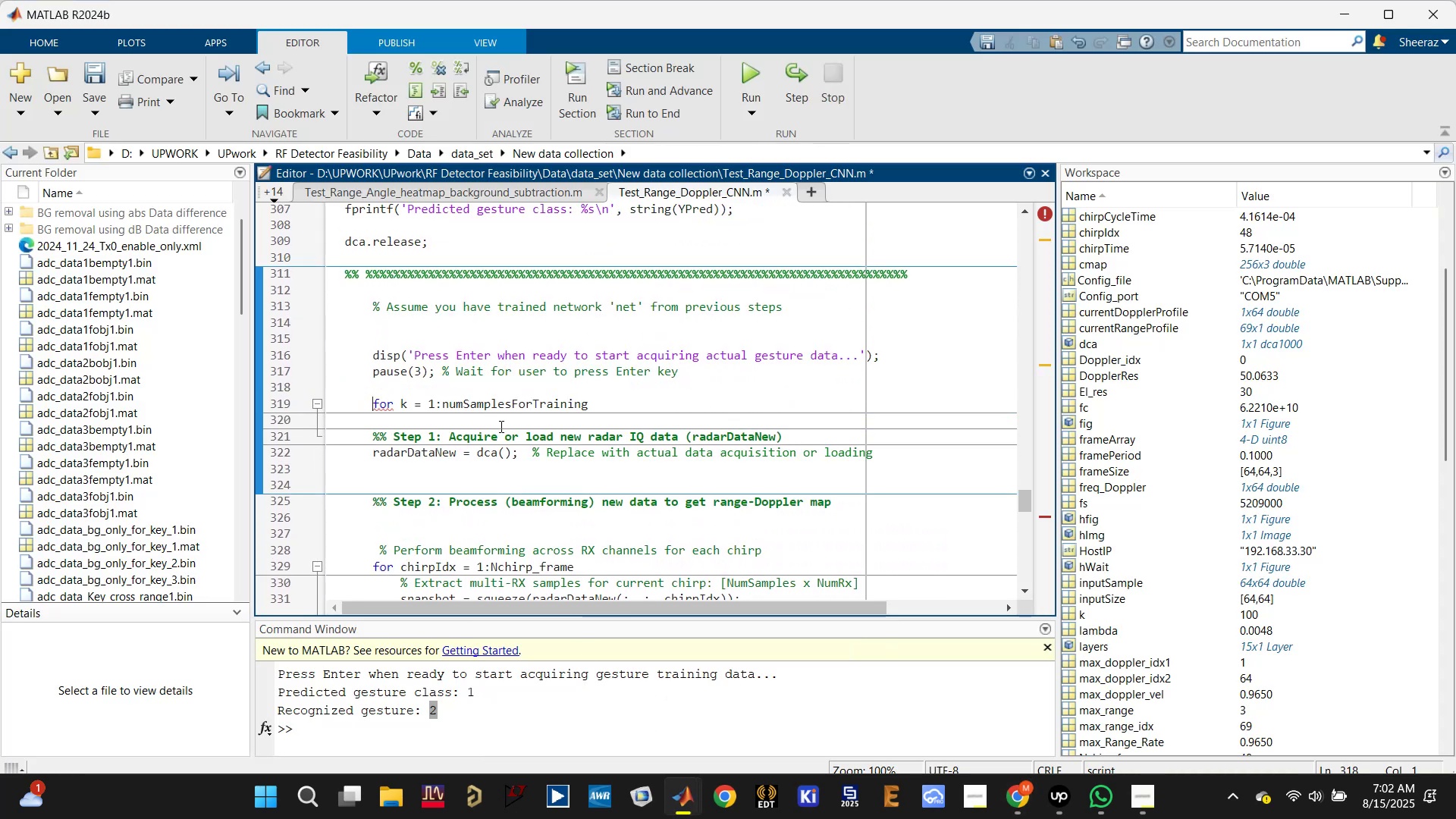 
key(Control+S)
 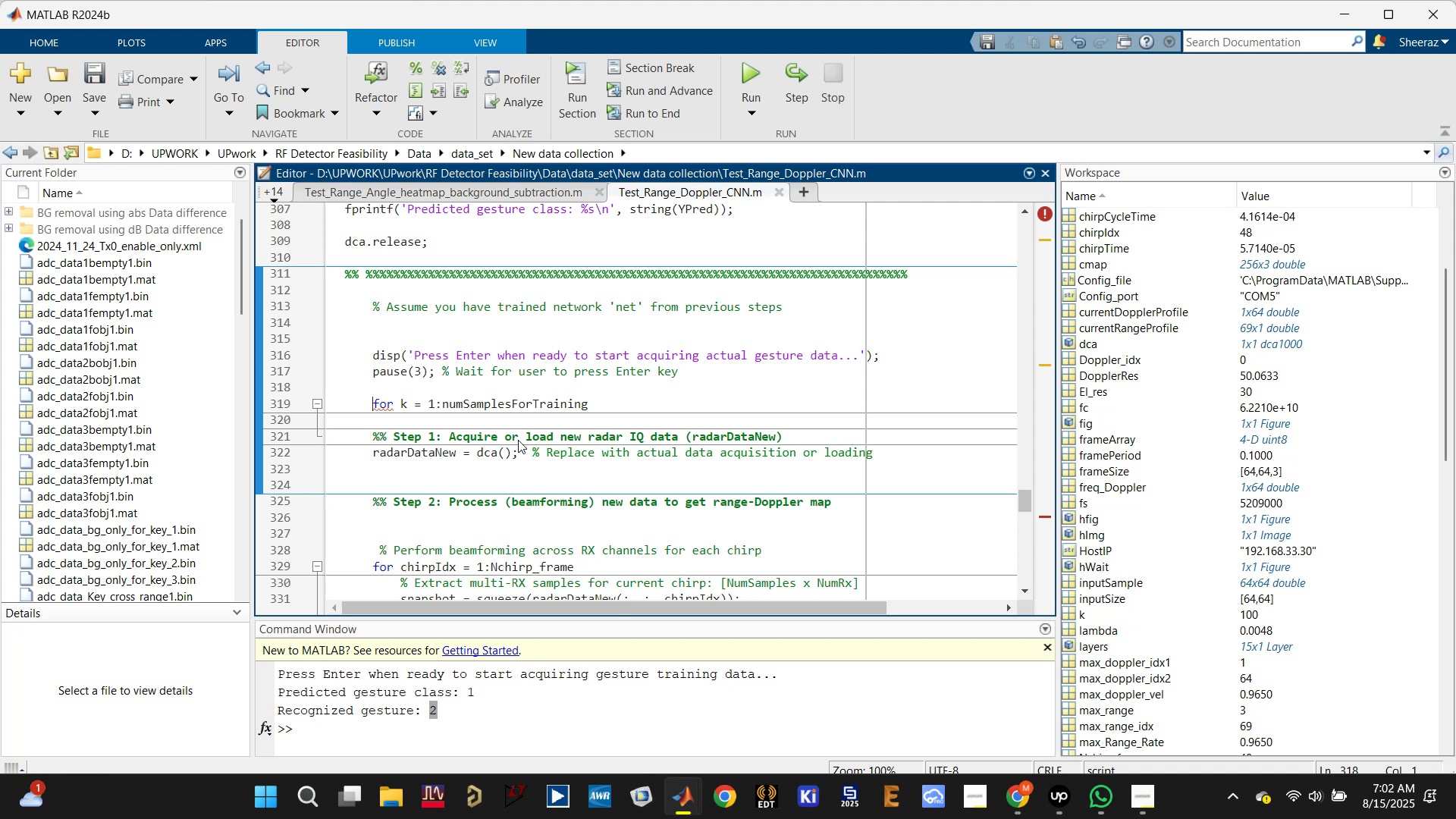 
scroll: coordinate [510, 446], scroll_direction: down, amount: 12.0
 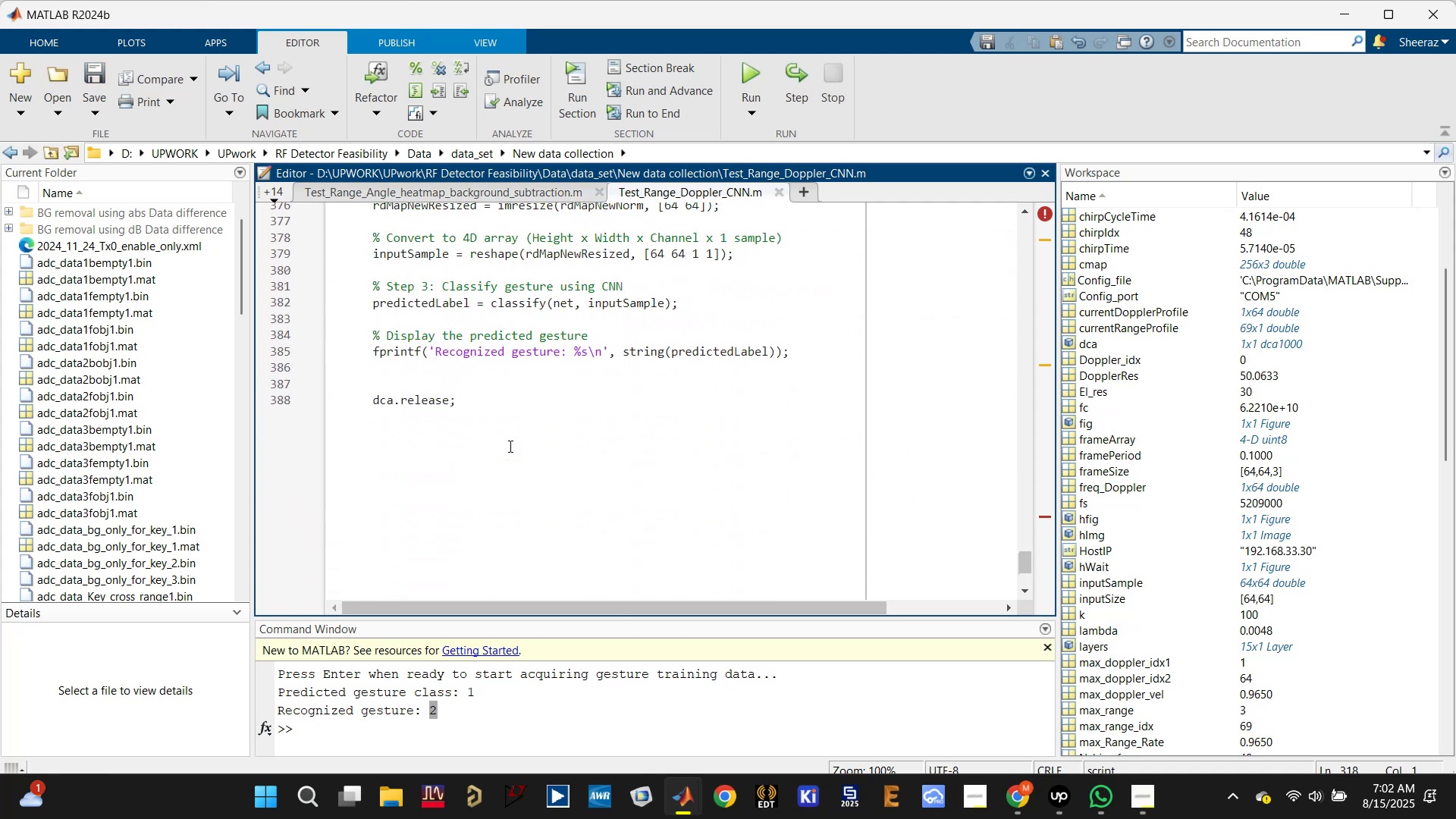 
scroll: coordinate [509, 446], scroll_direction: up, amount: 2.0
 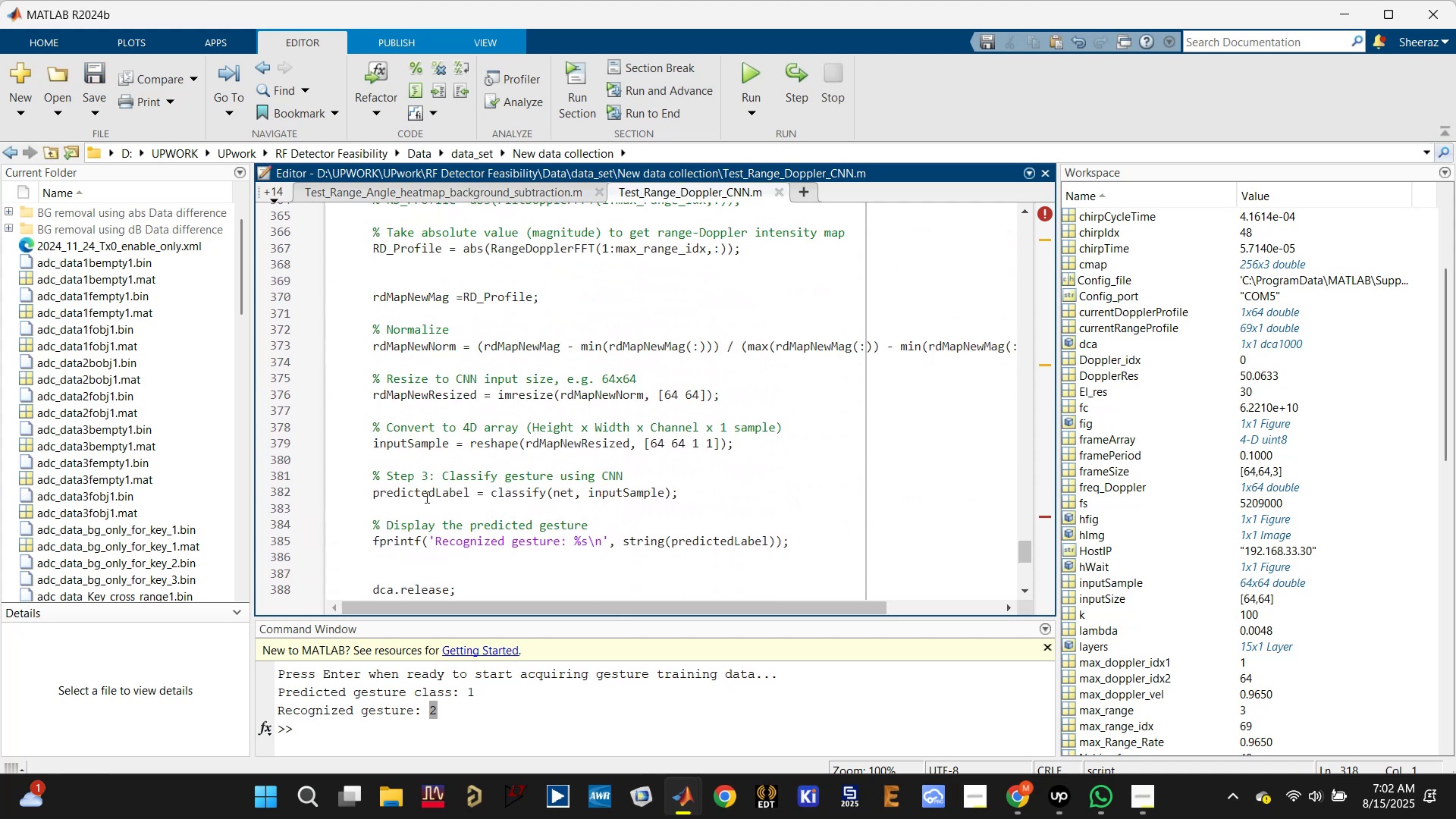 
left_click([420, 504])
 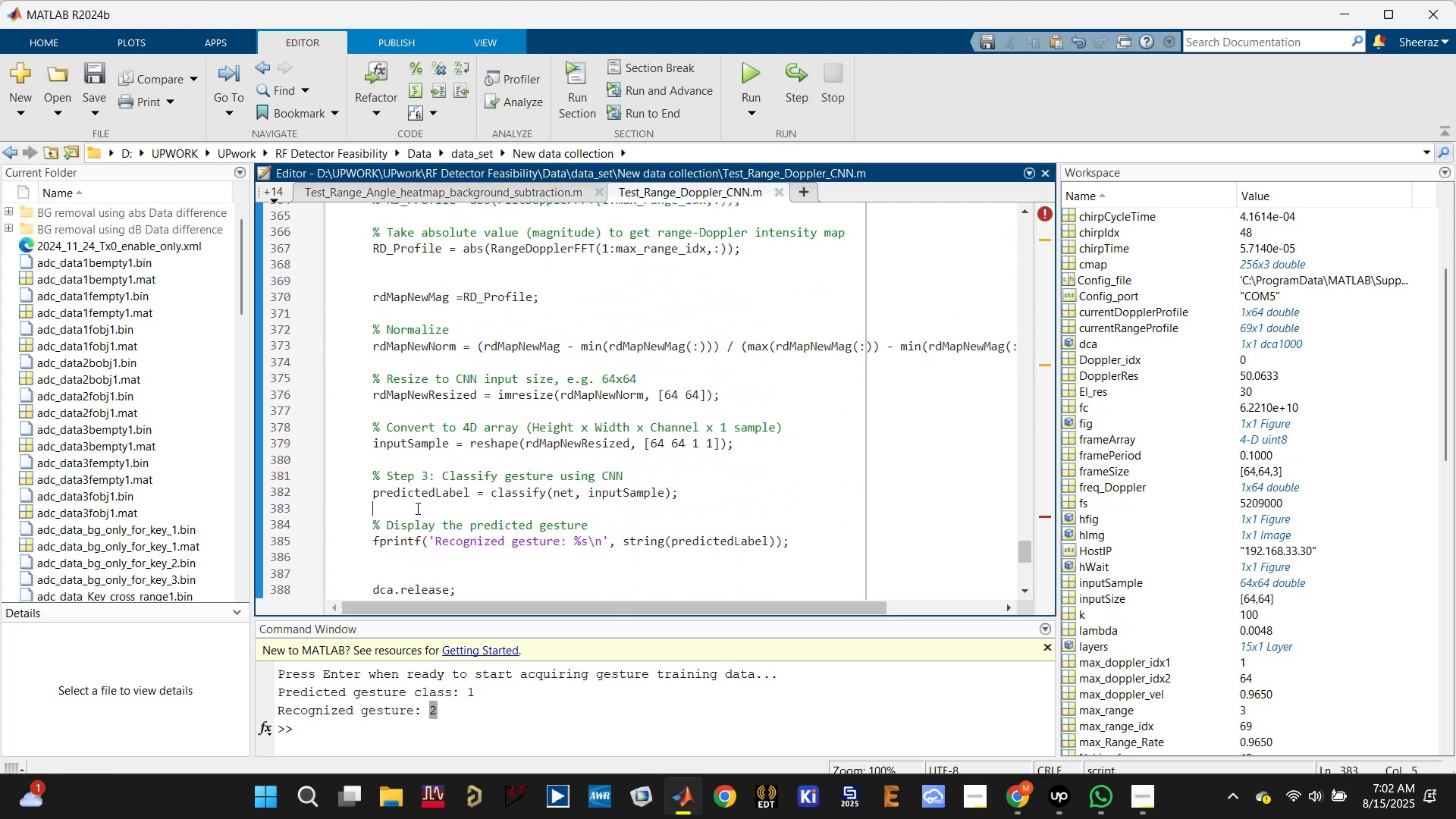 
key(Enter)
 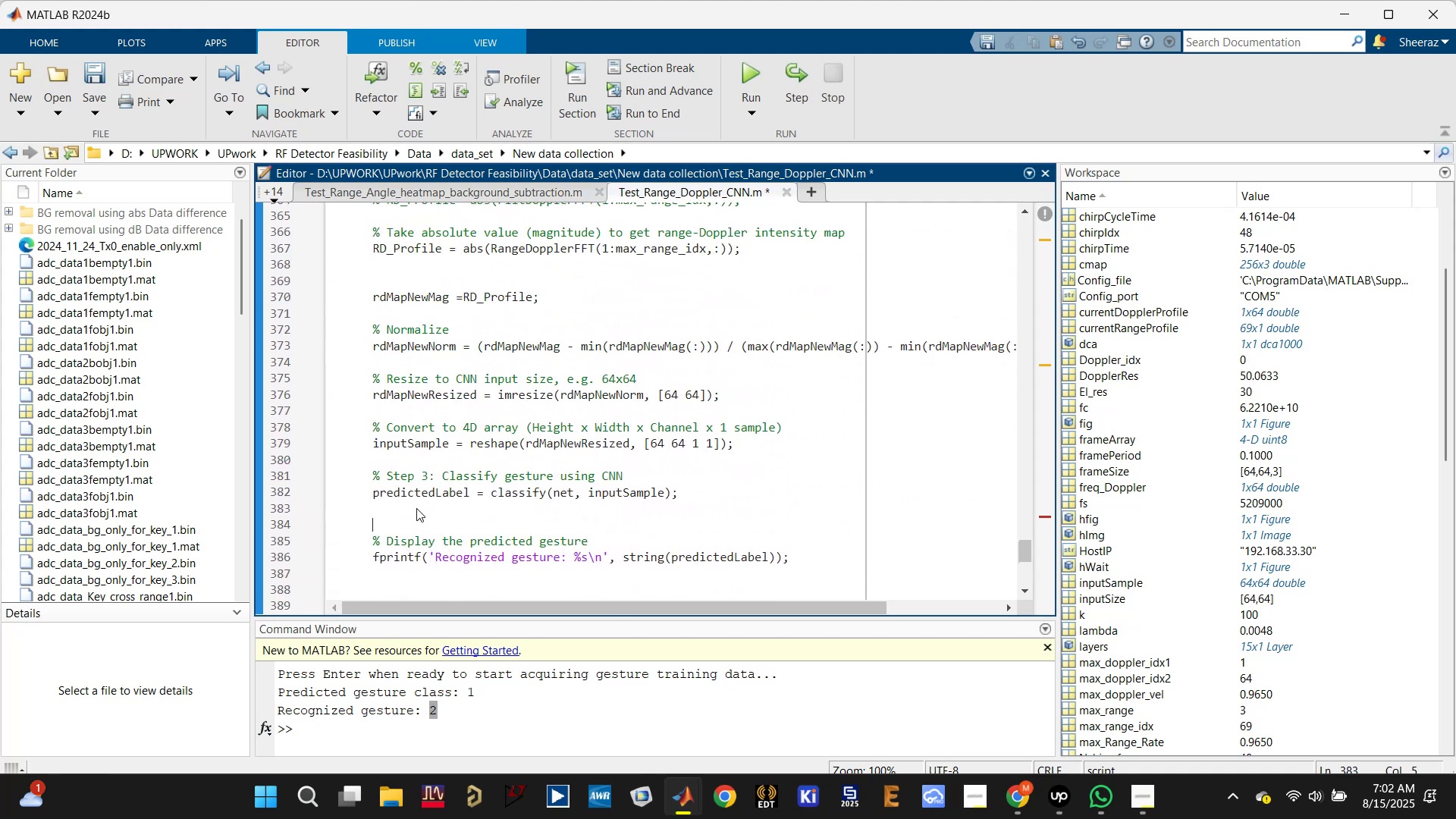 
key(Enter)
 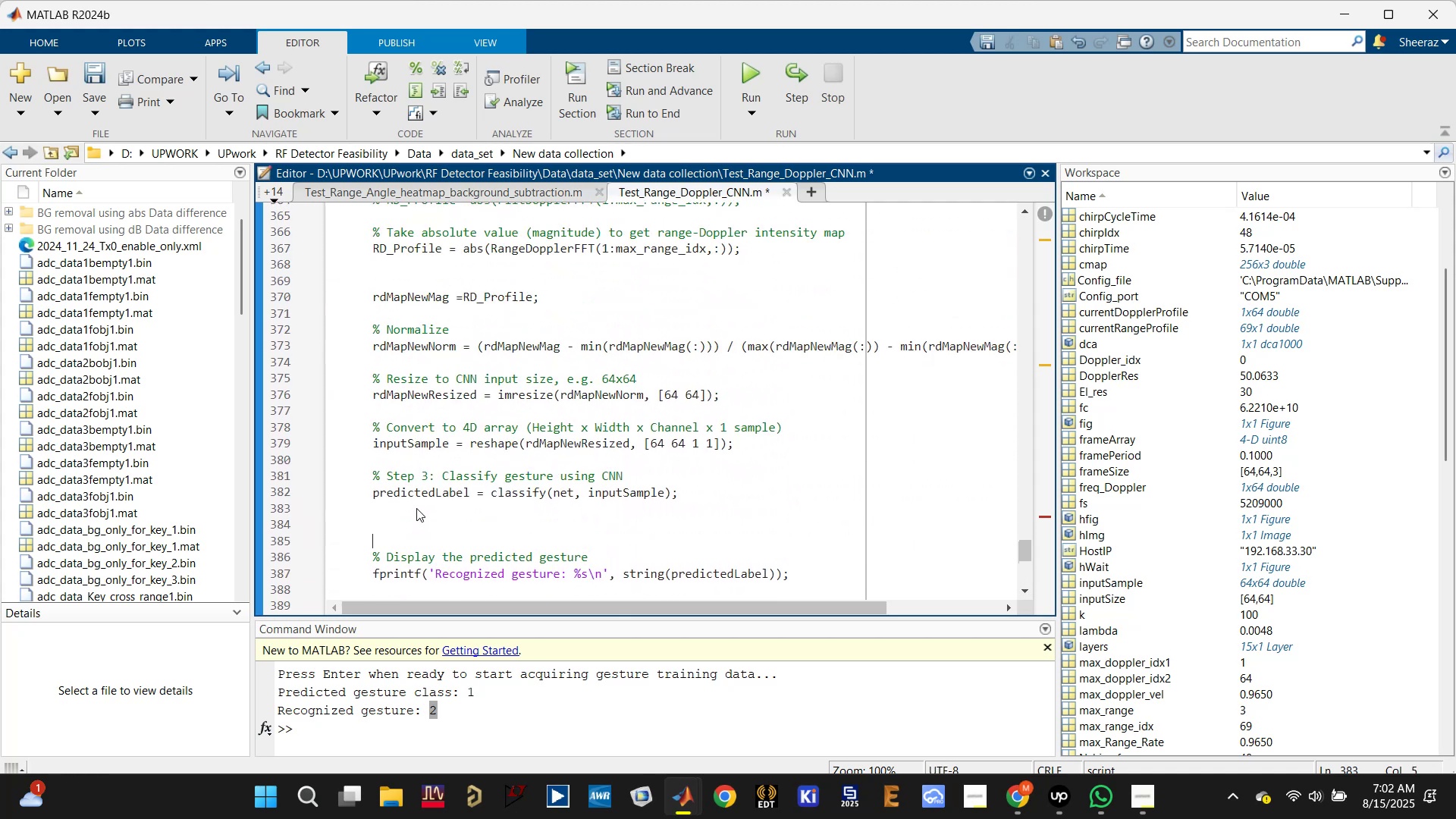 
type(end)
 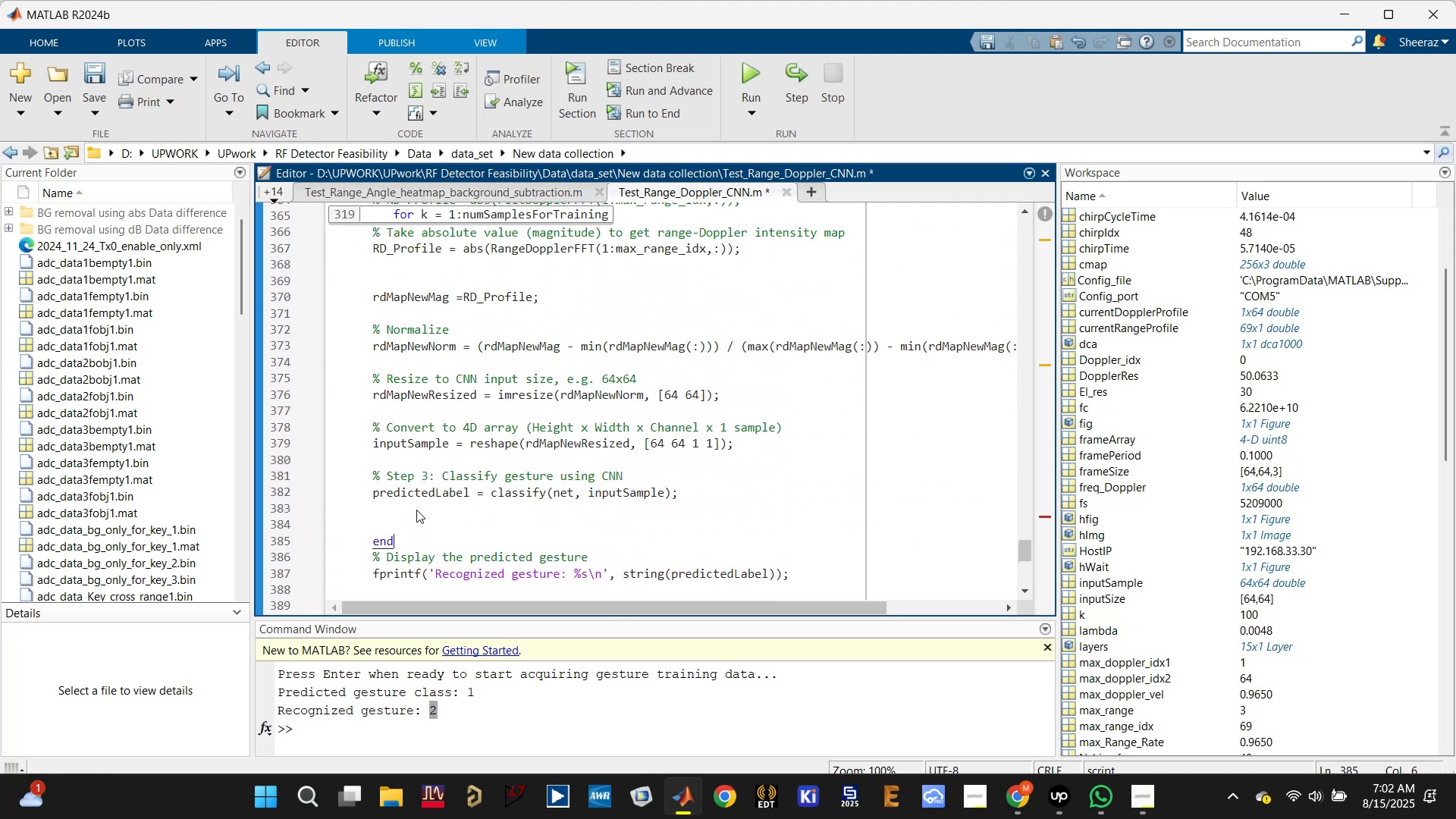 
key(Control+S)
 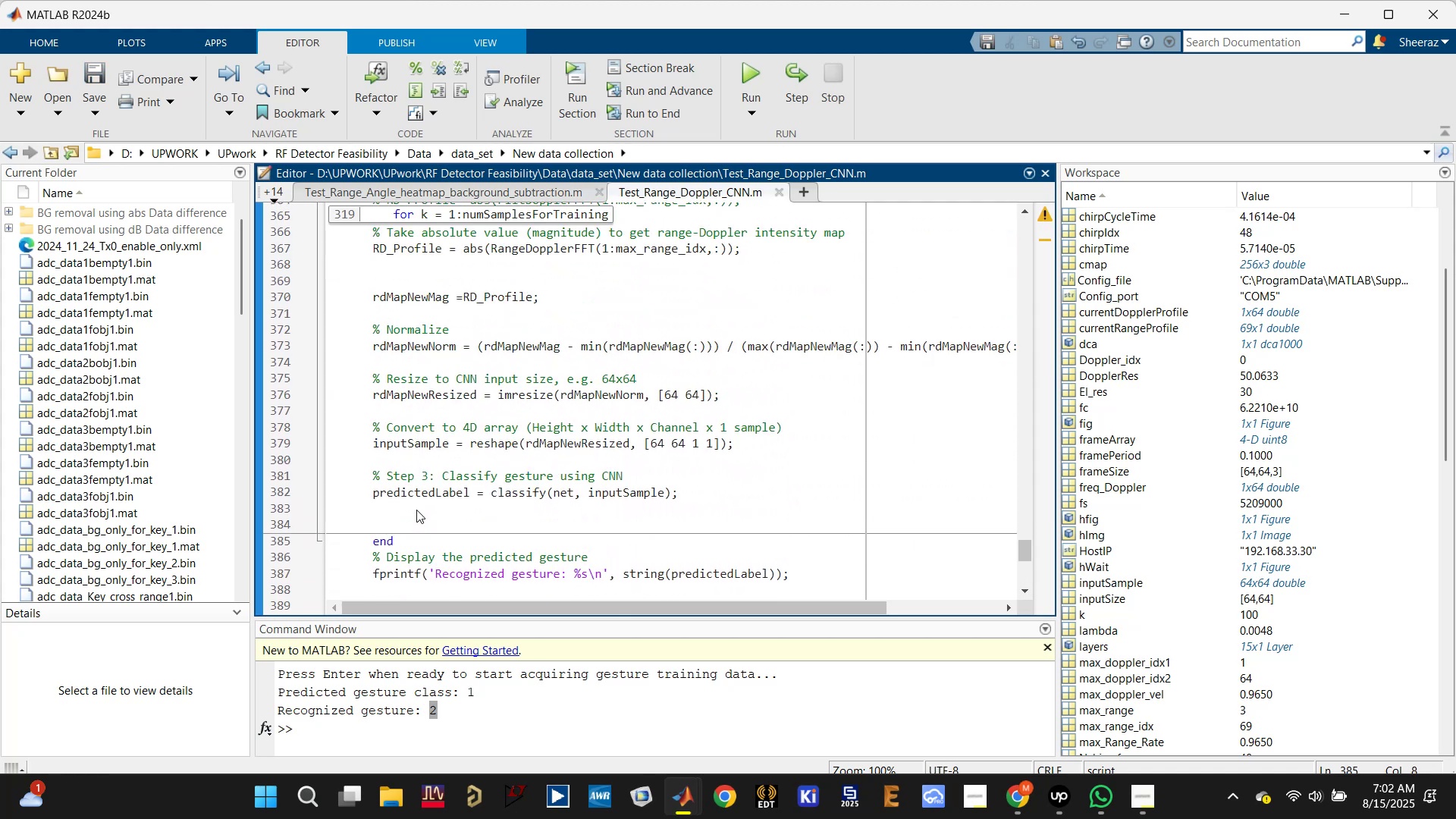 
key(Control+S)
 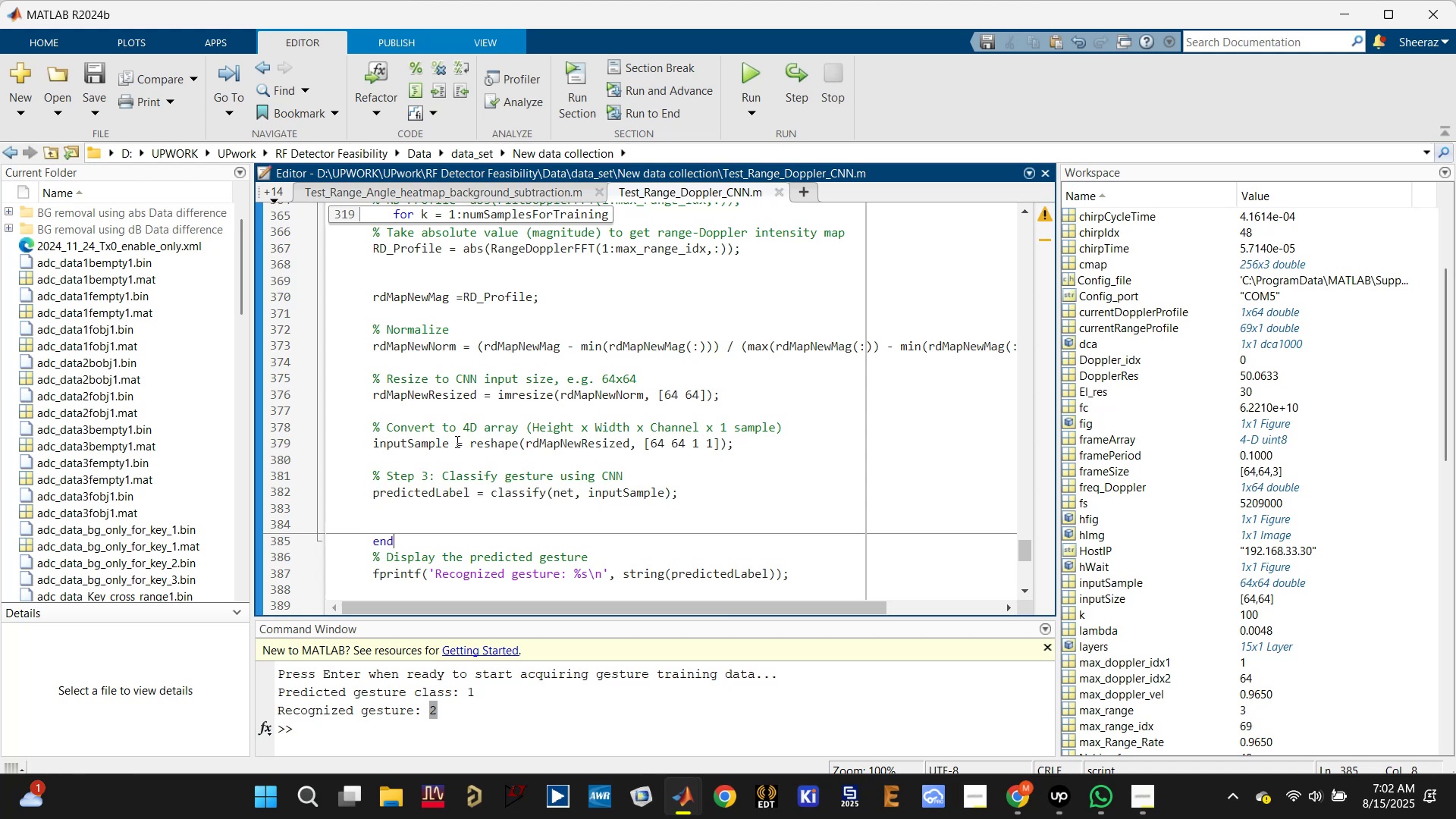 
left_click([604, 444])
 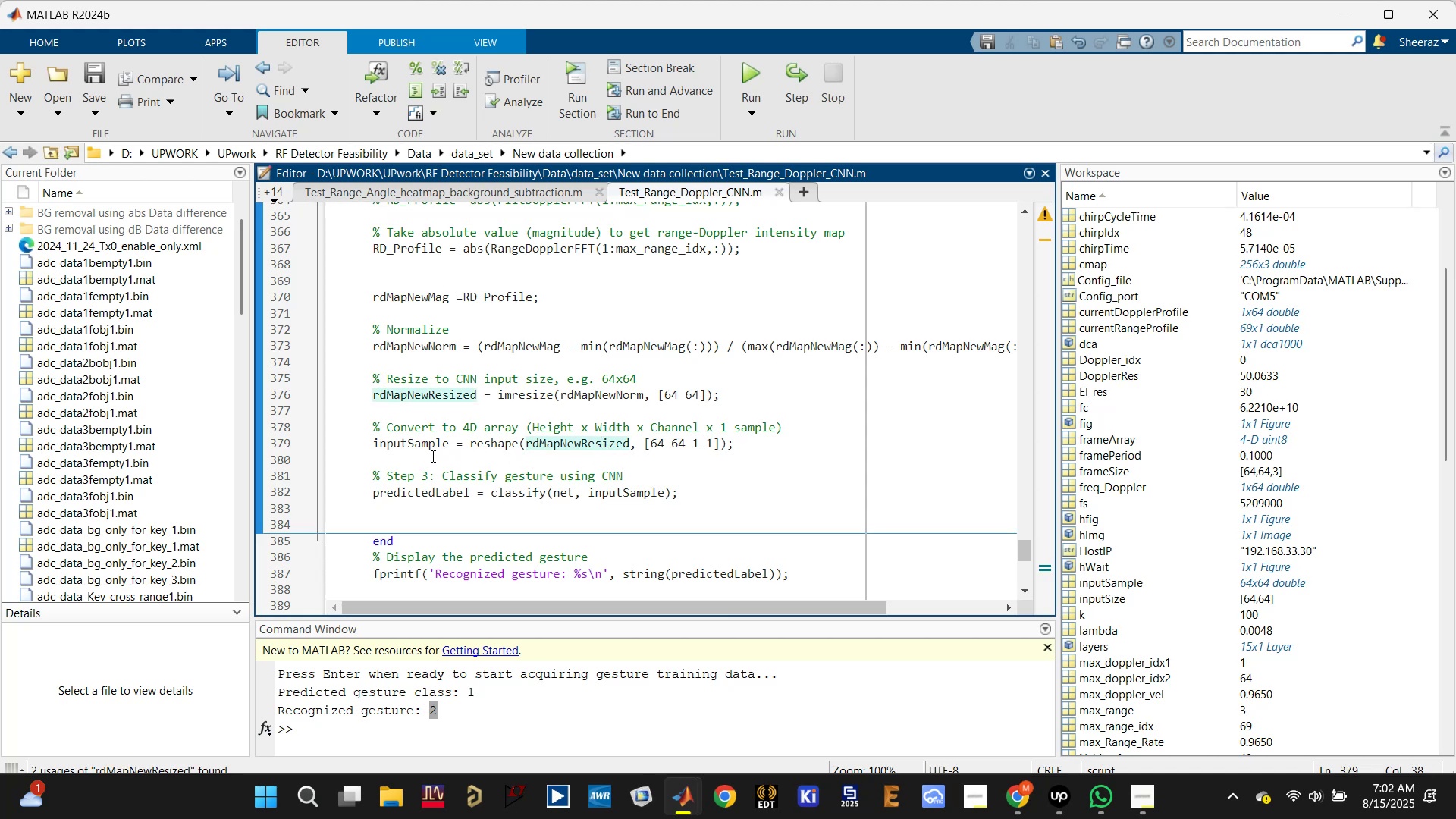 
scroll: coordinate [425, 484], scroll_direction: up, amount: 1.0
 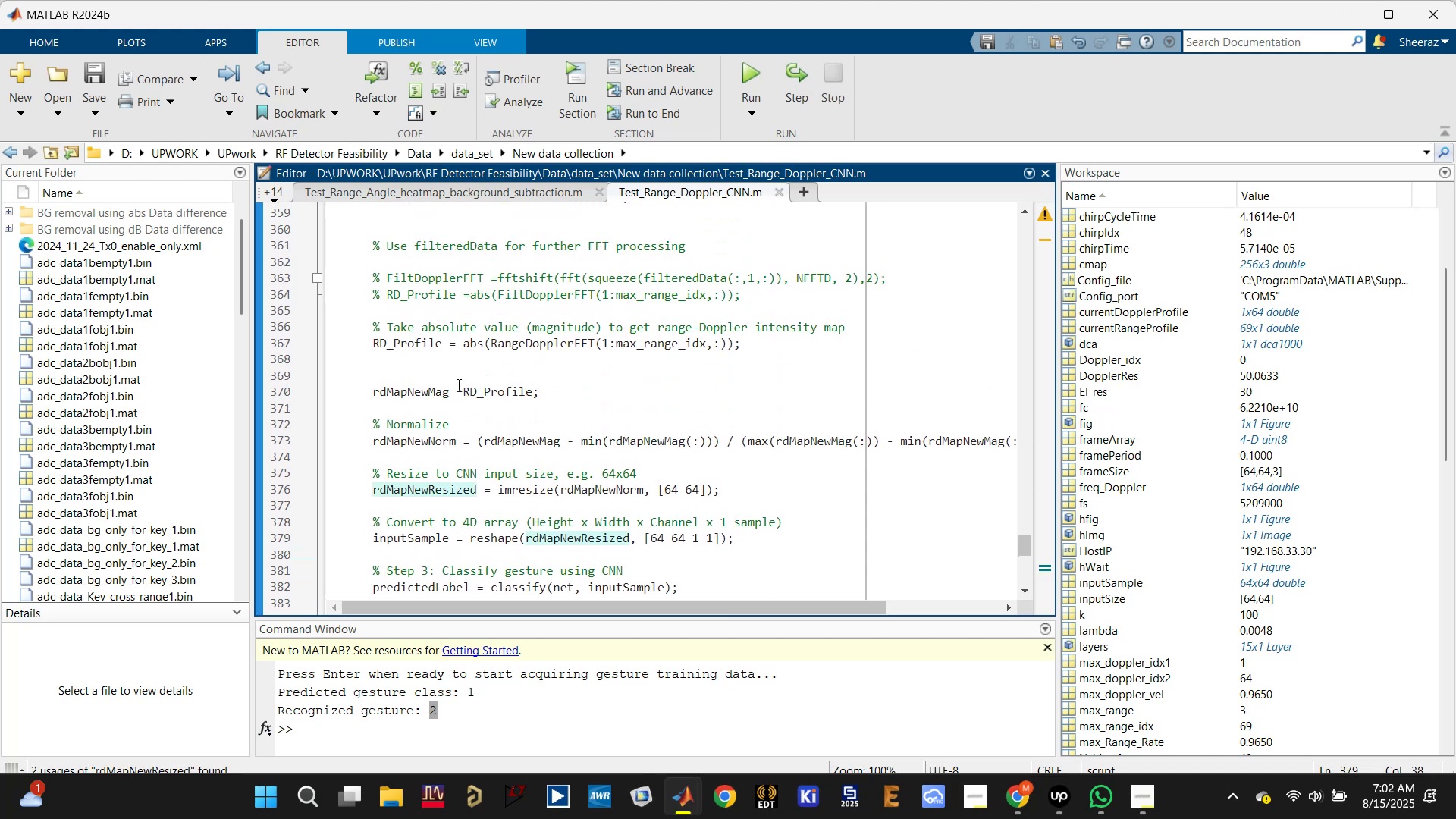 
left_click([431, 387])
 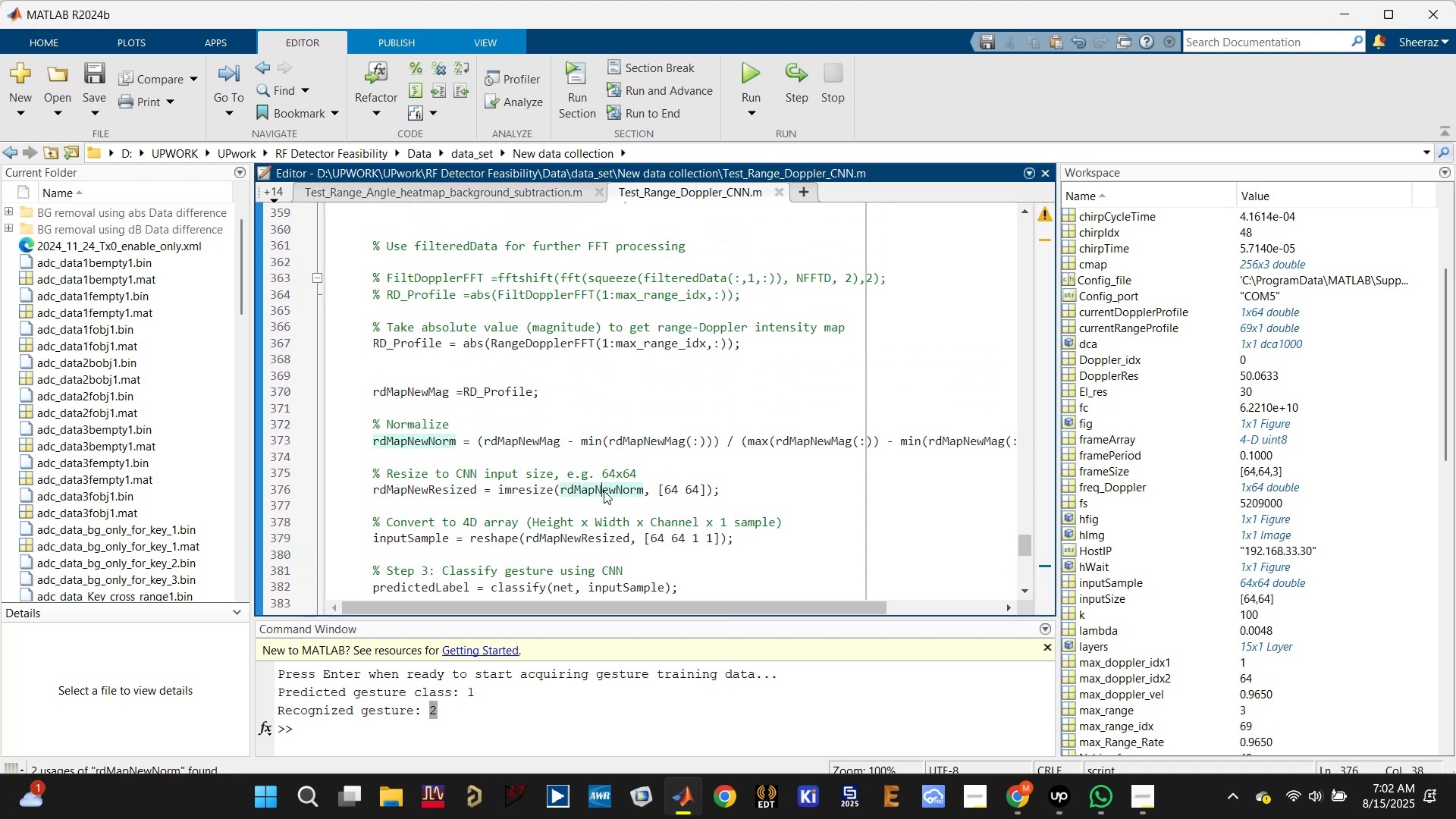 
left_click([424, 544])
 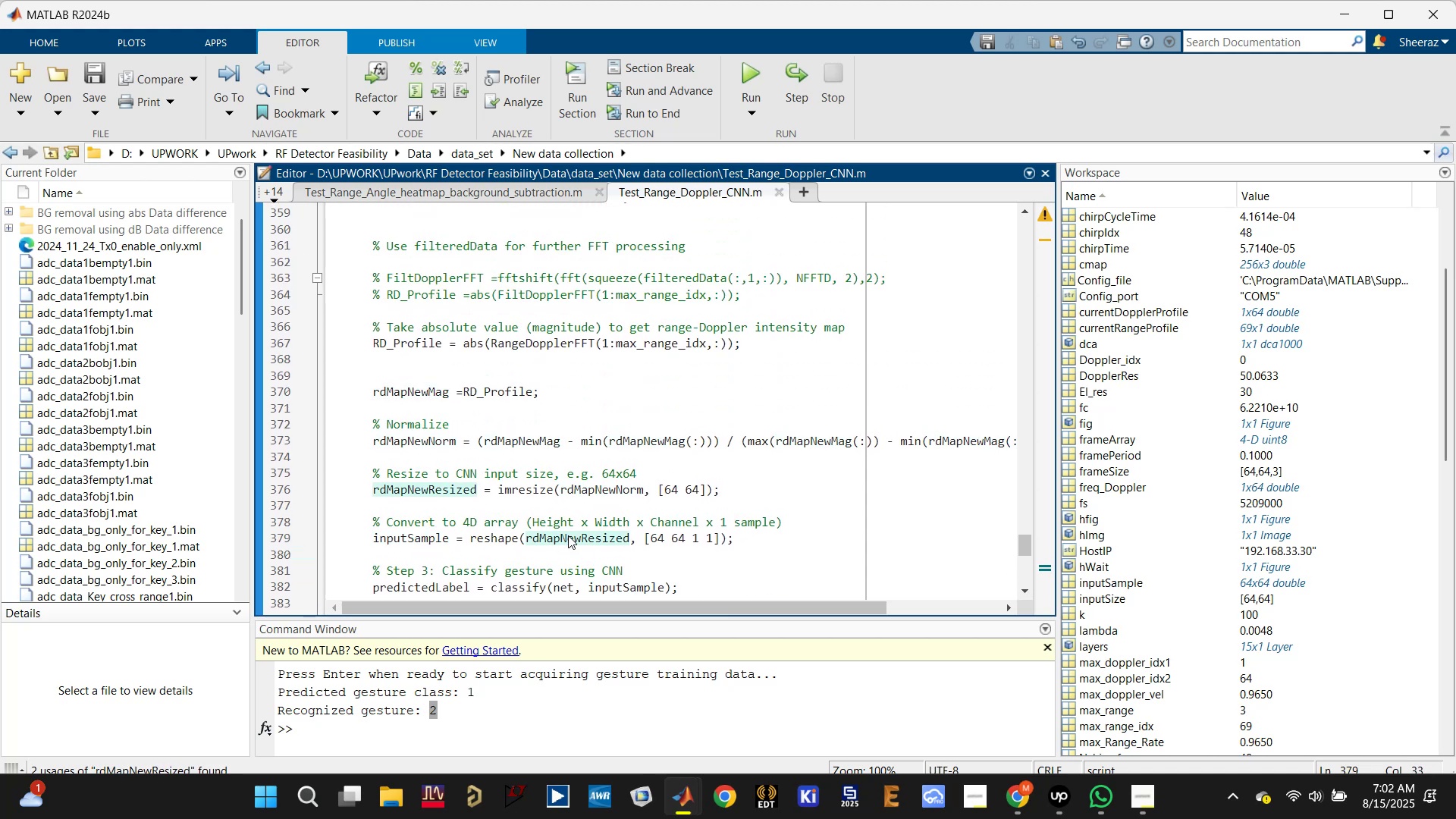 
left_click([451, 533])
 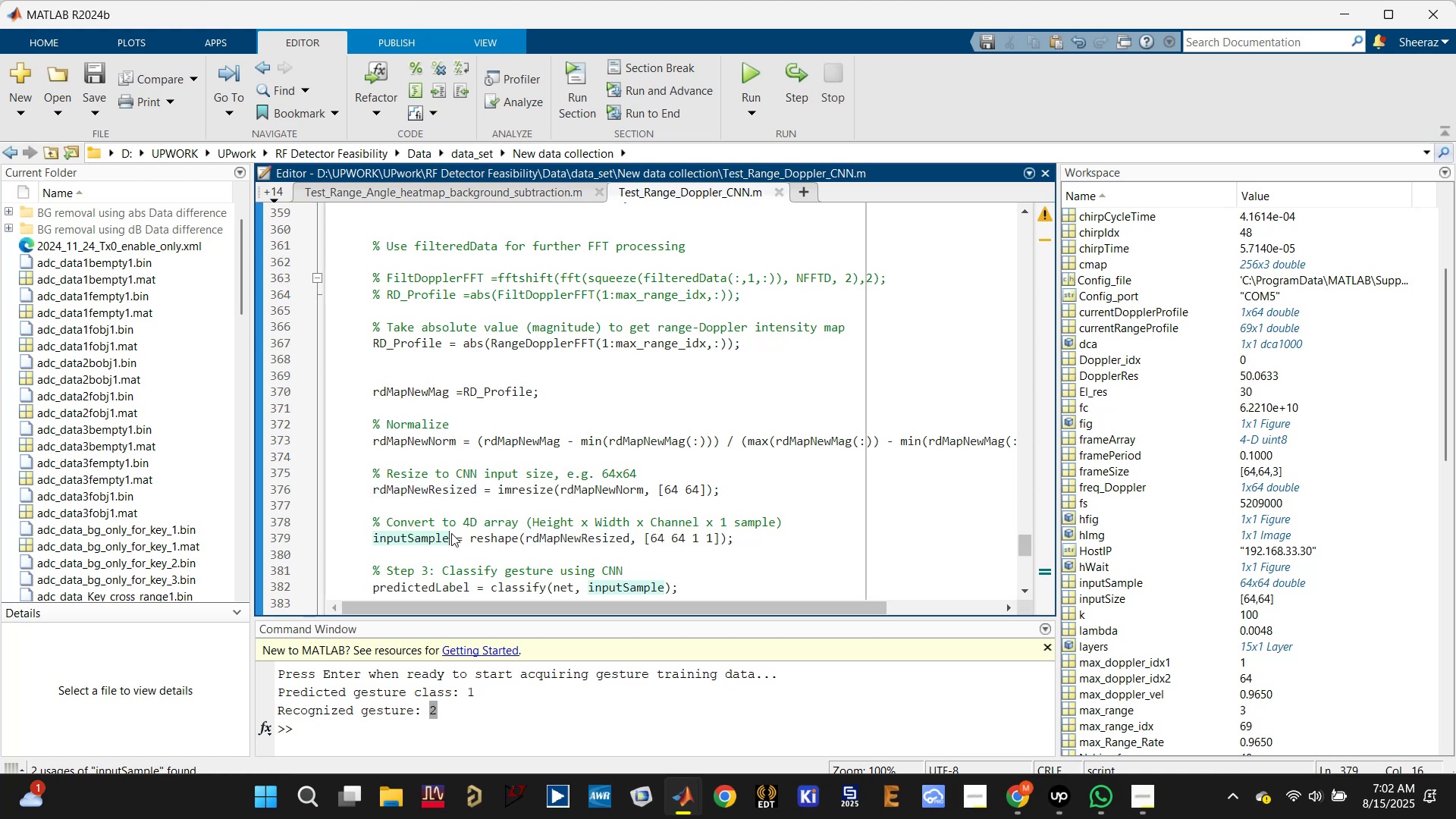 
scroll: coordinate [451, 533], scroll_direction: down, amount: 1.0
 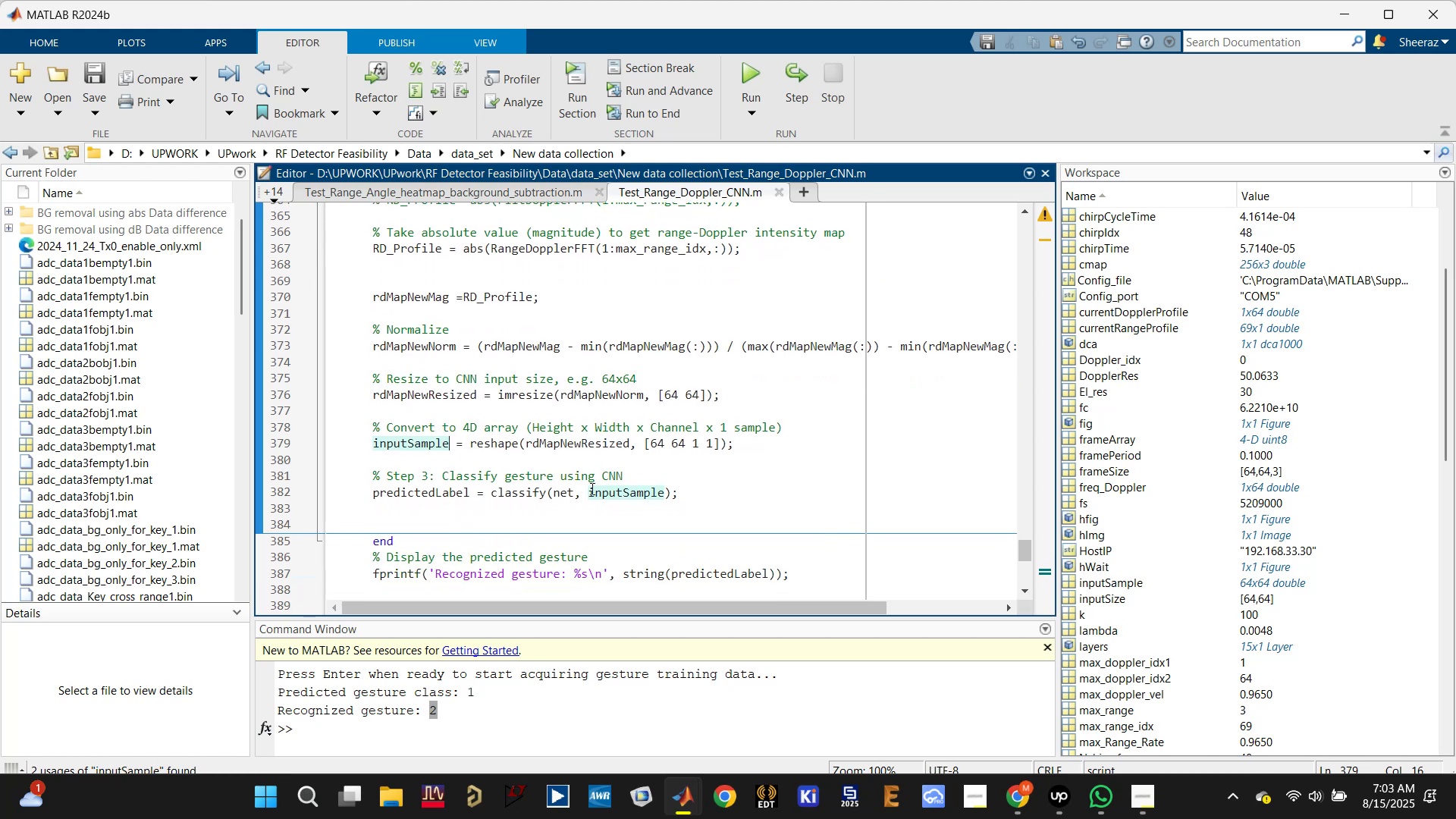 
left_click([567, 490])
 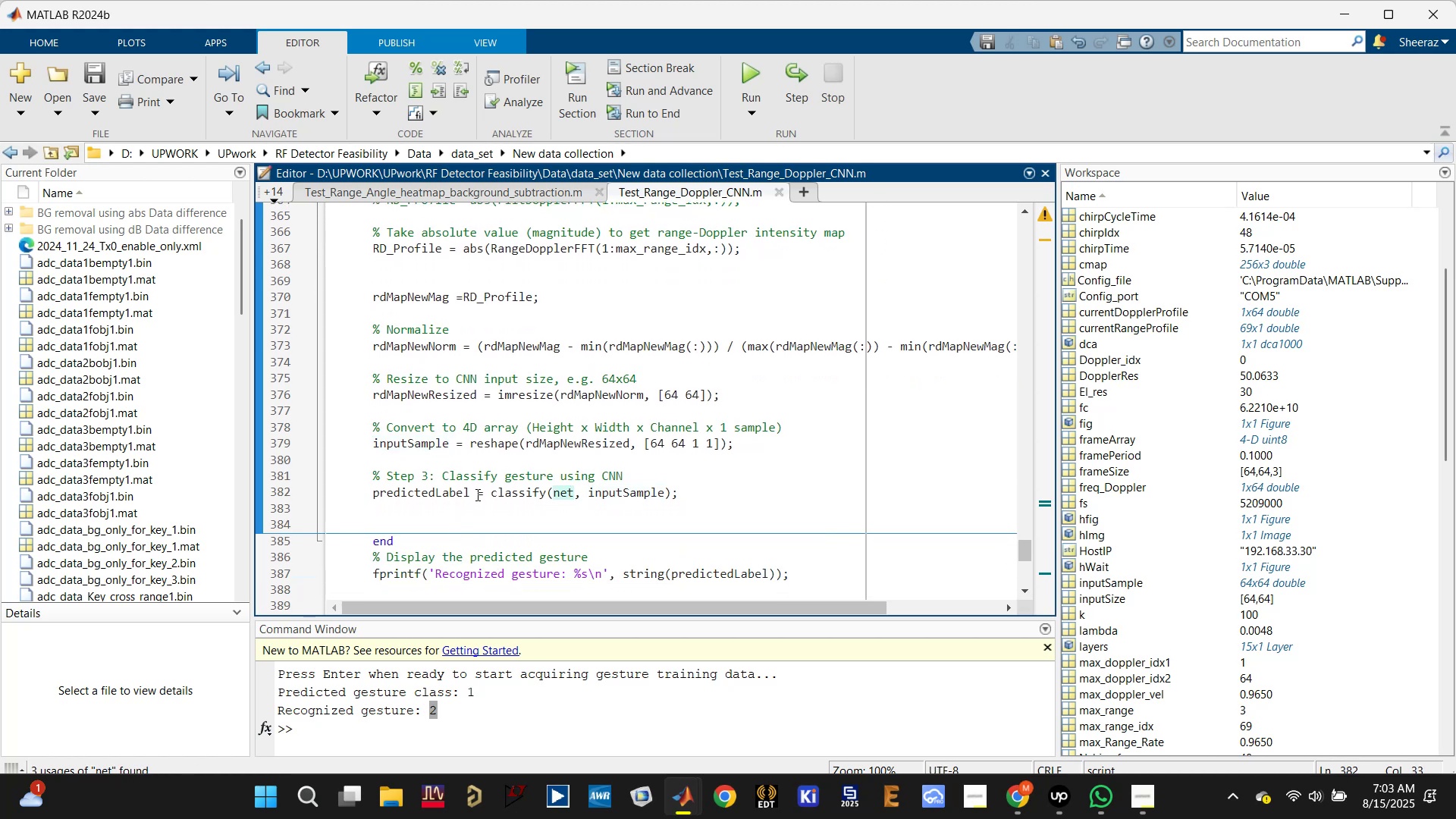 
left_click([447, 494])
 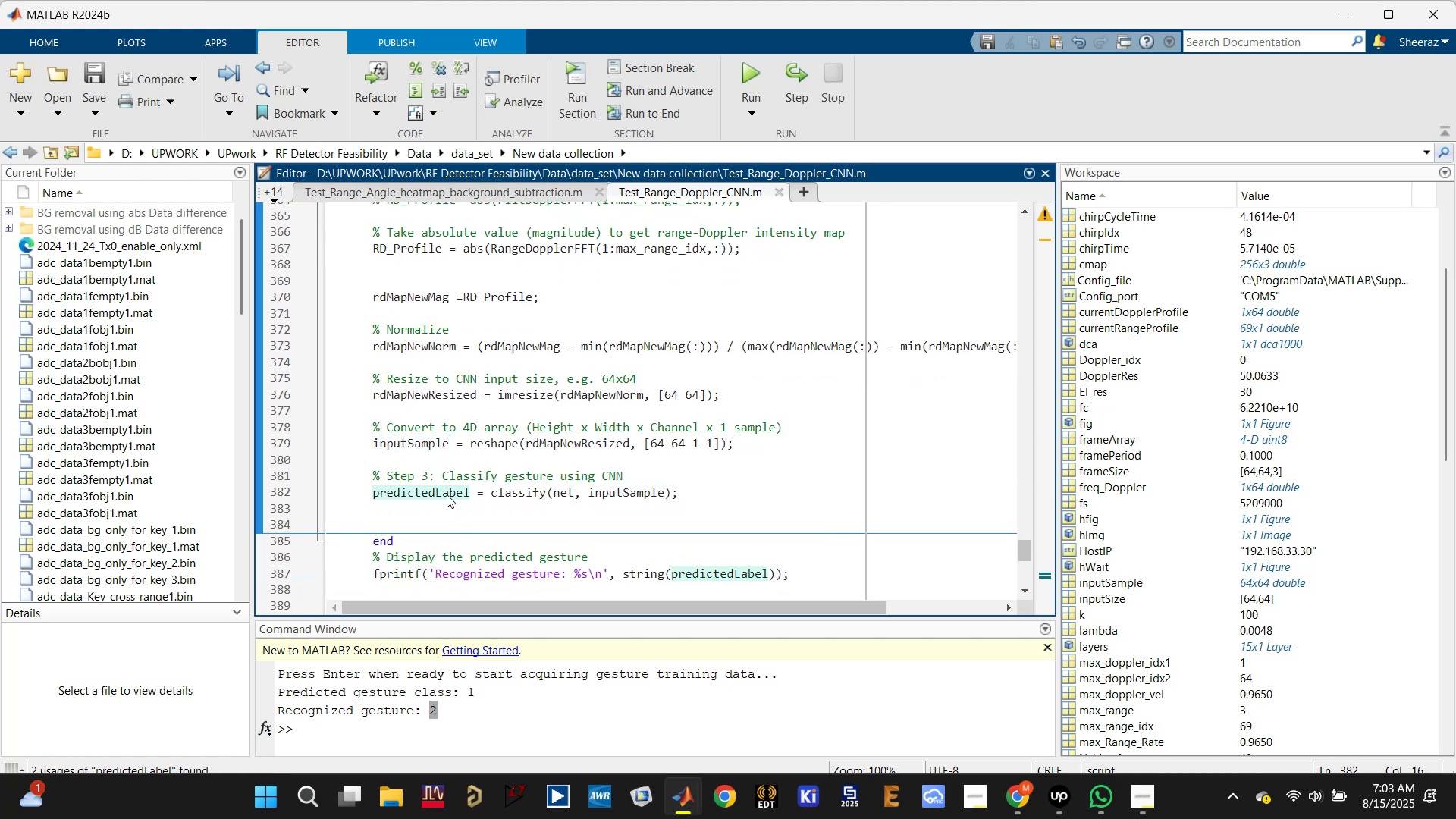 
wait(9.39)
 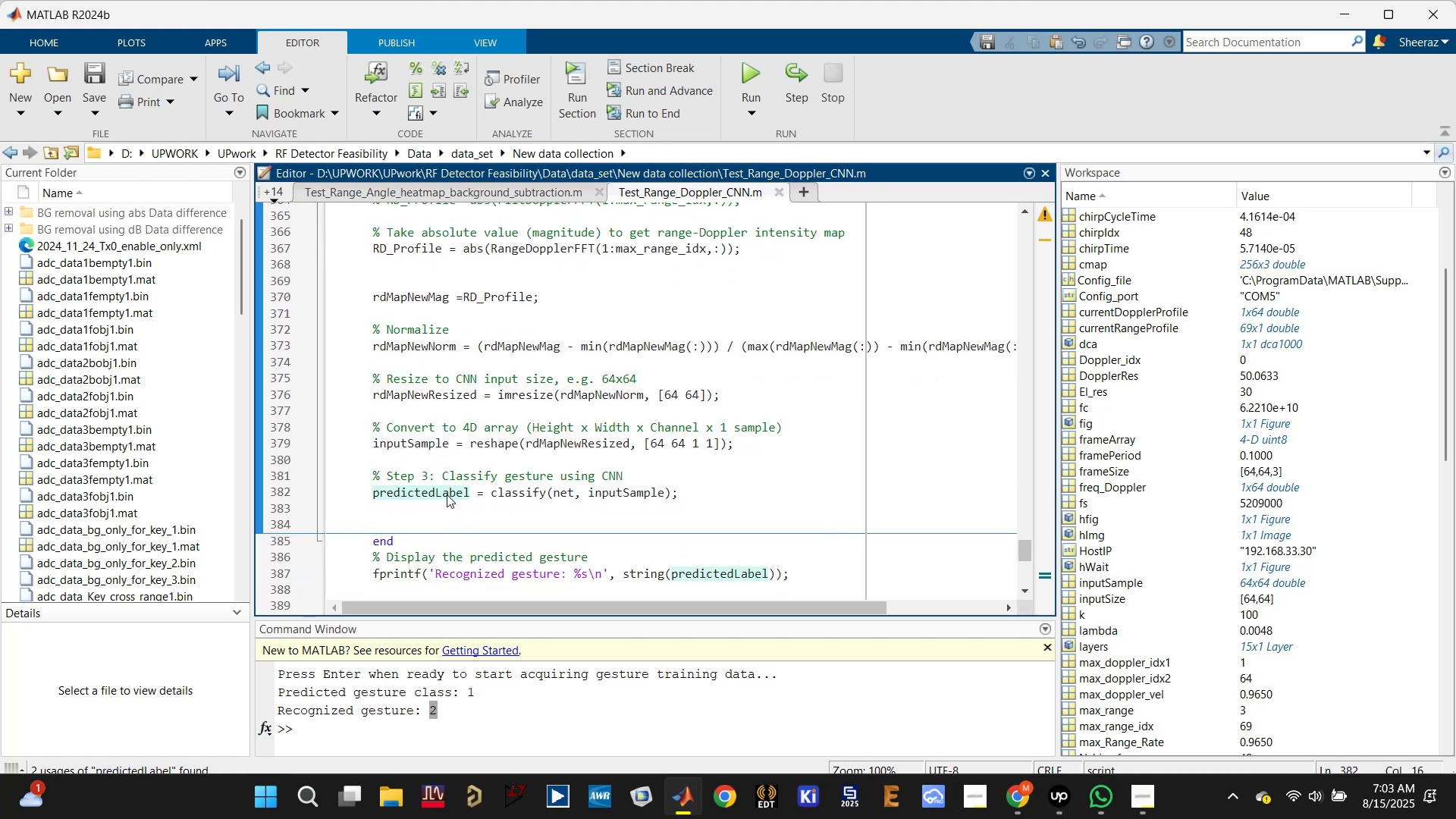 
scroll: coordinate [460, 485], scroll_direction: down, amount: 1.0
 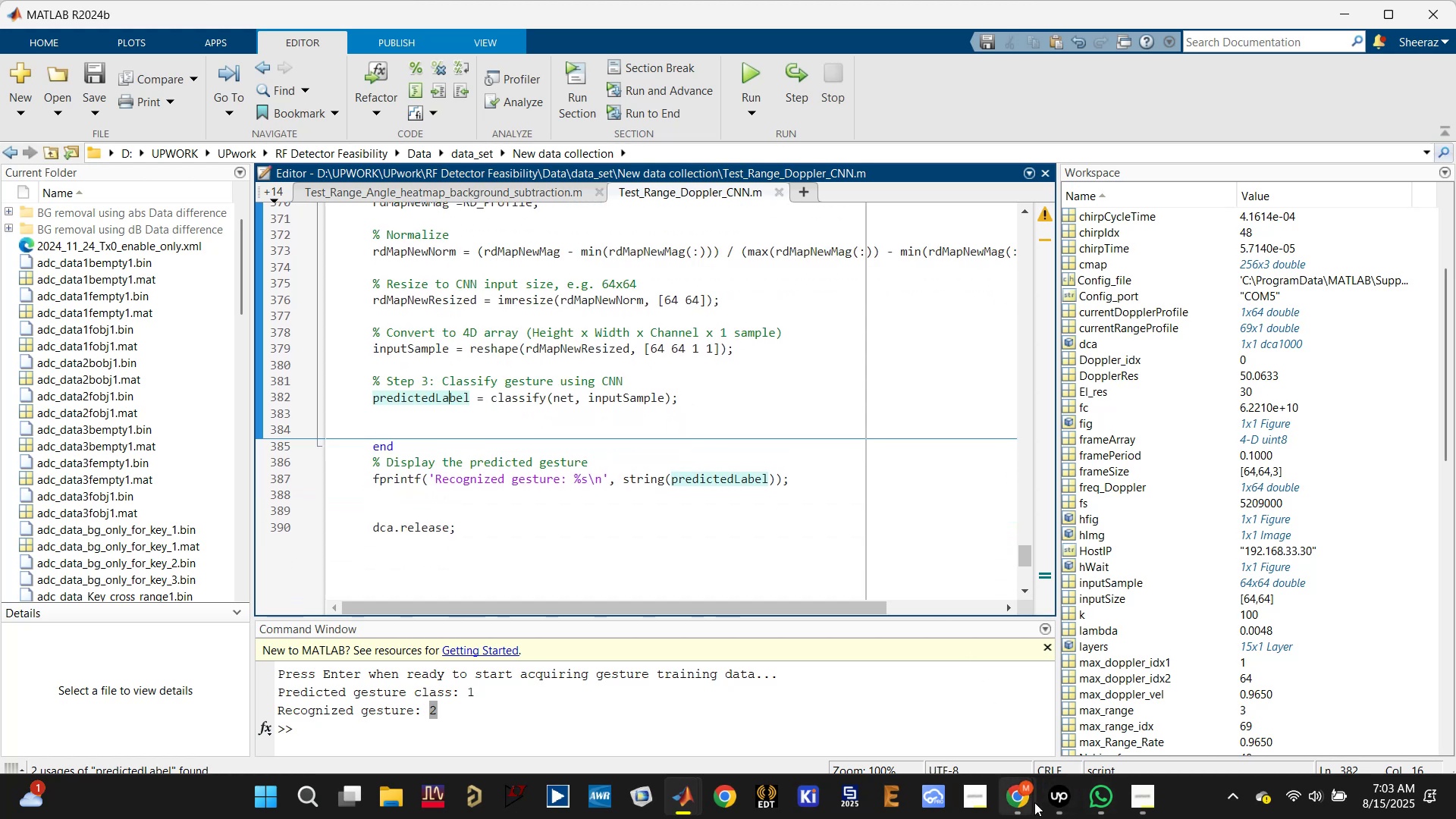 
left_click([903, 709])
 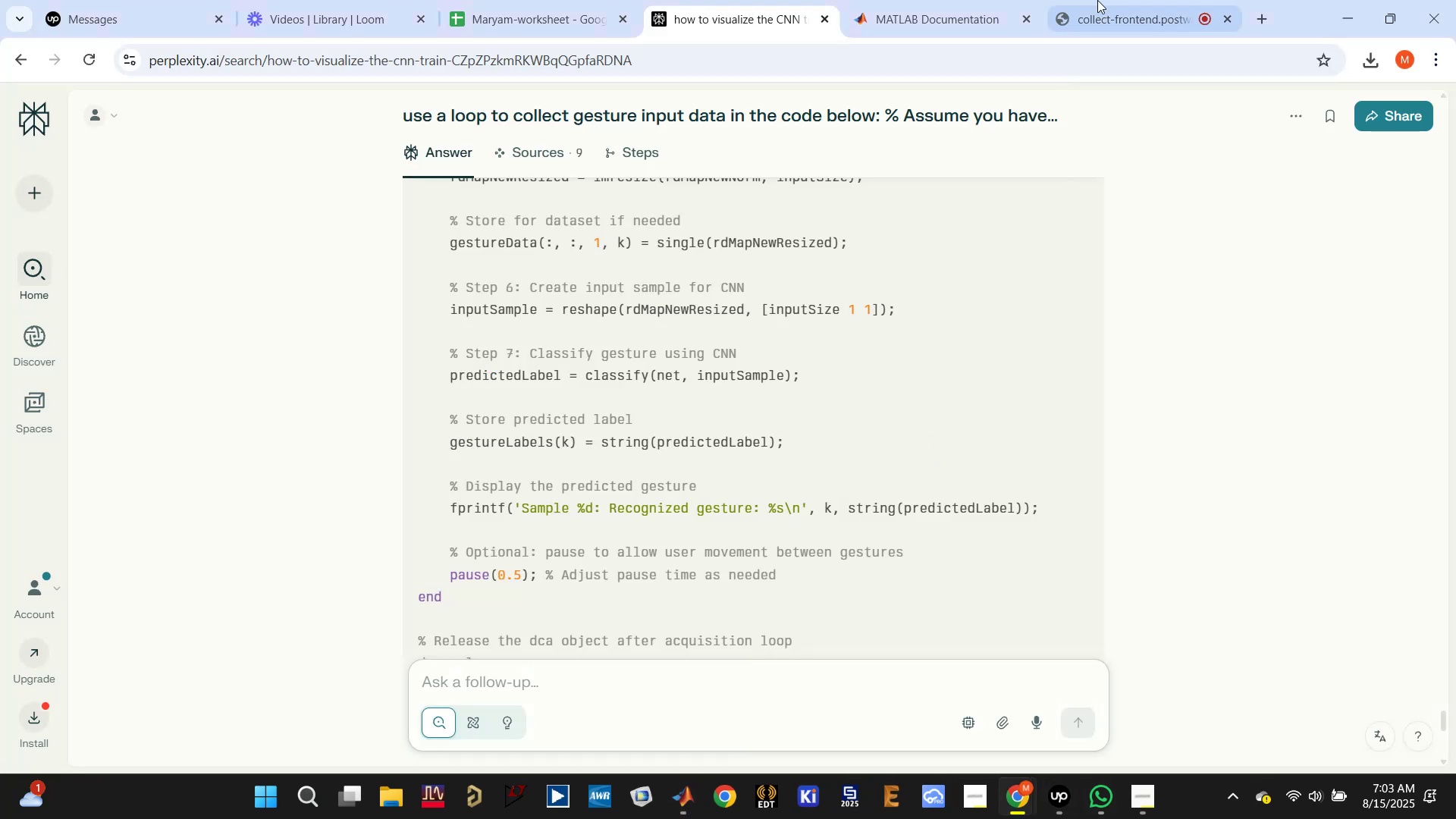 
left_click([1096, 0])
 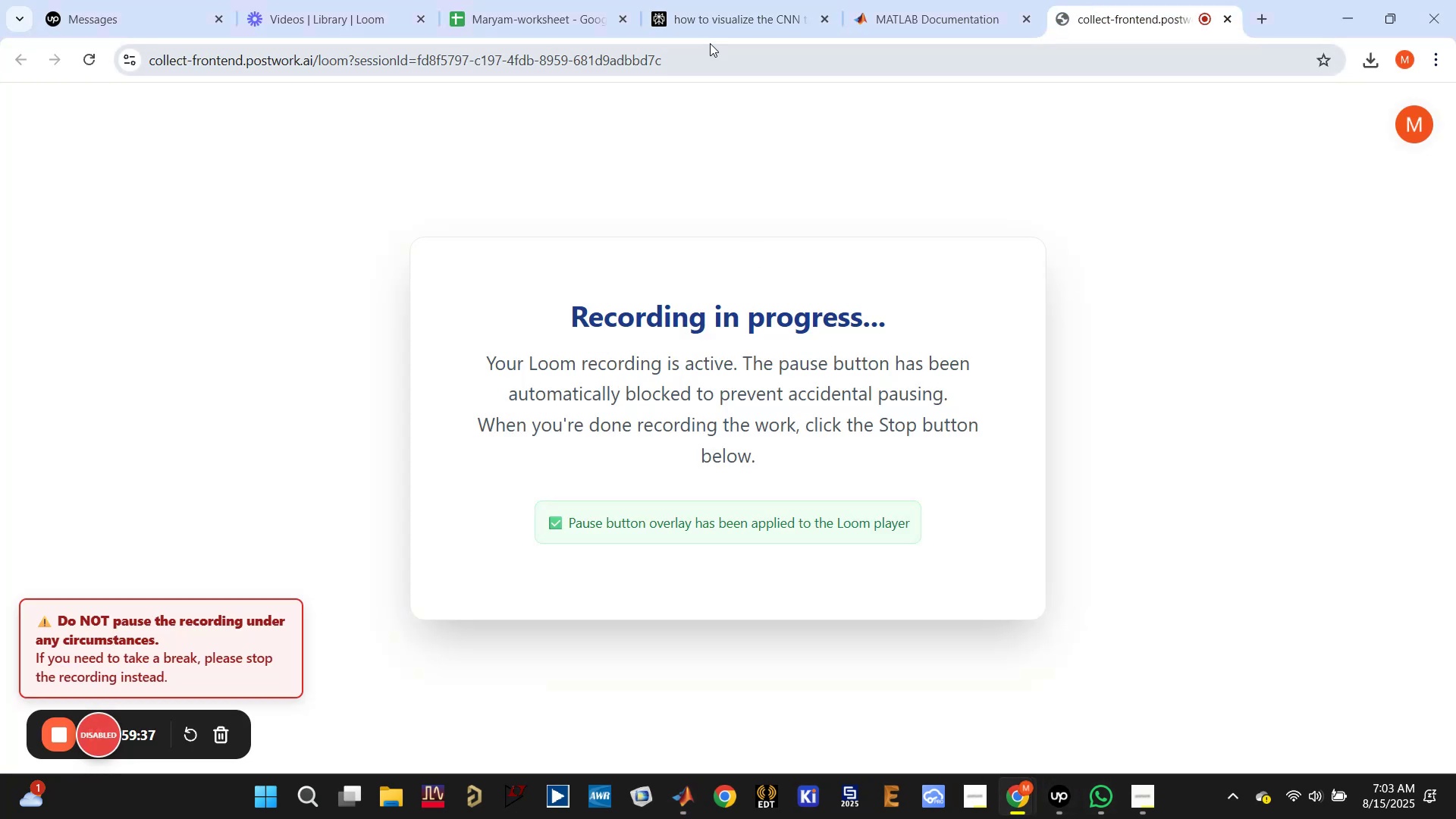 
double_click([918, 14])
 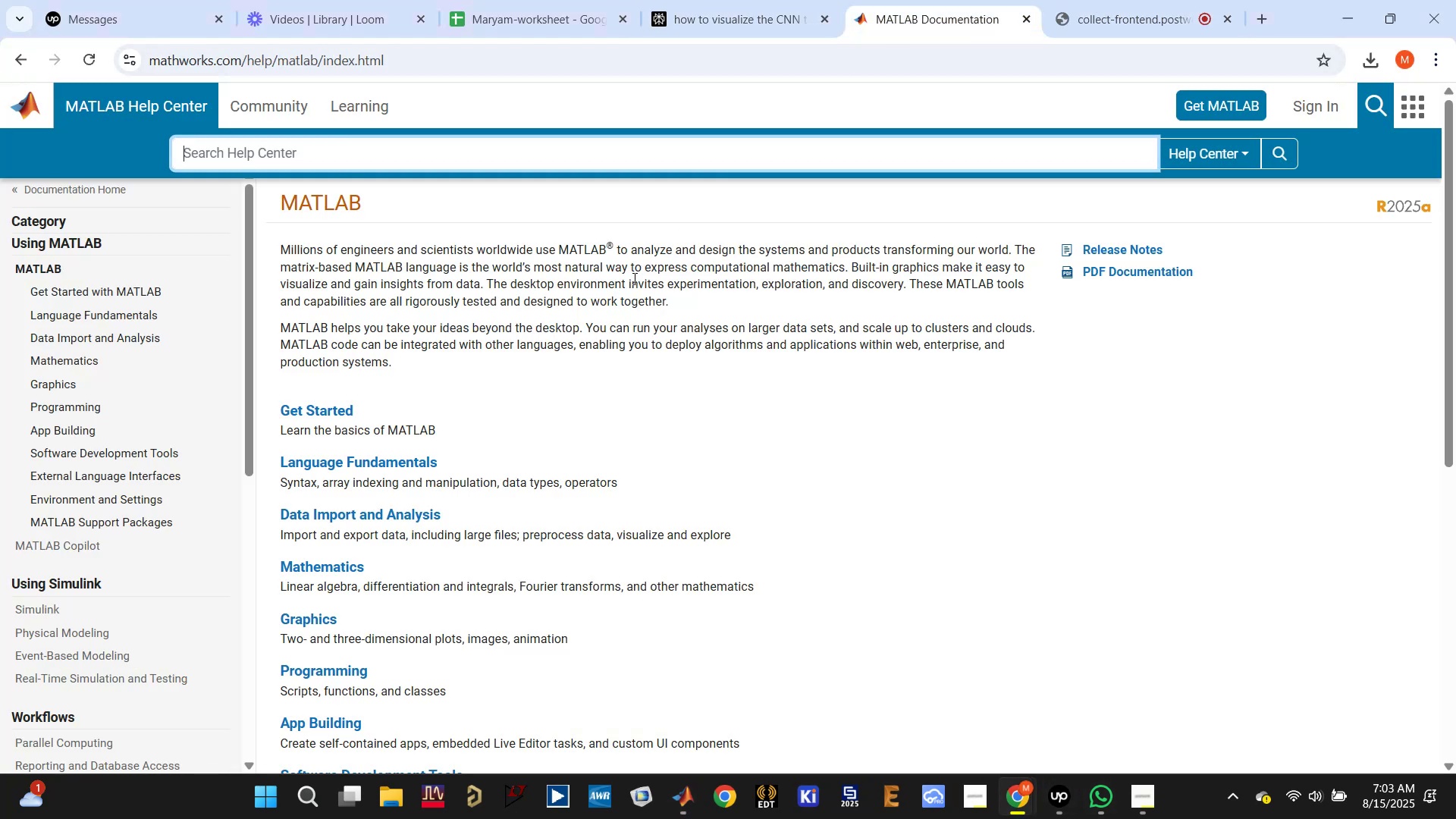 
scroll: coordinate [613, 306], scroll_direction: up, amount: 1.0
 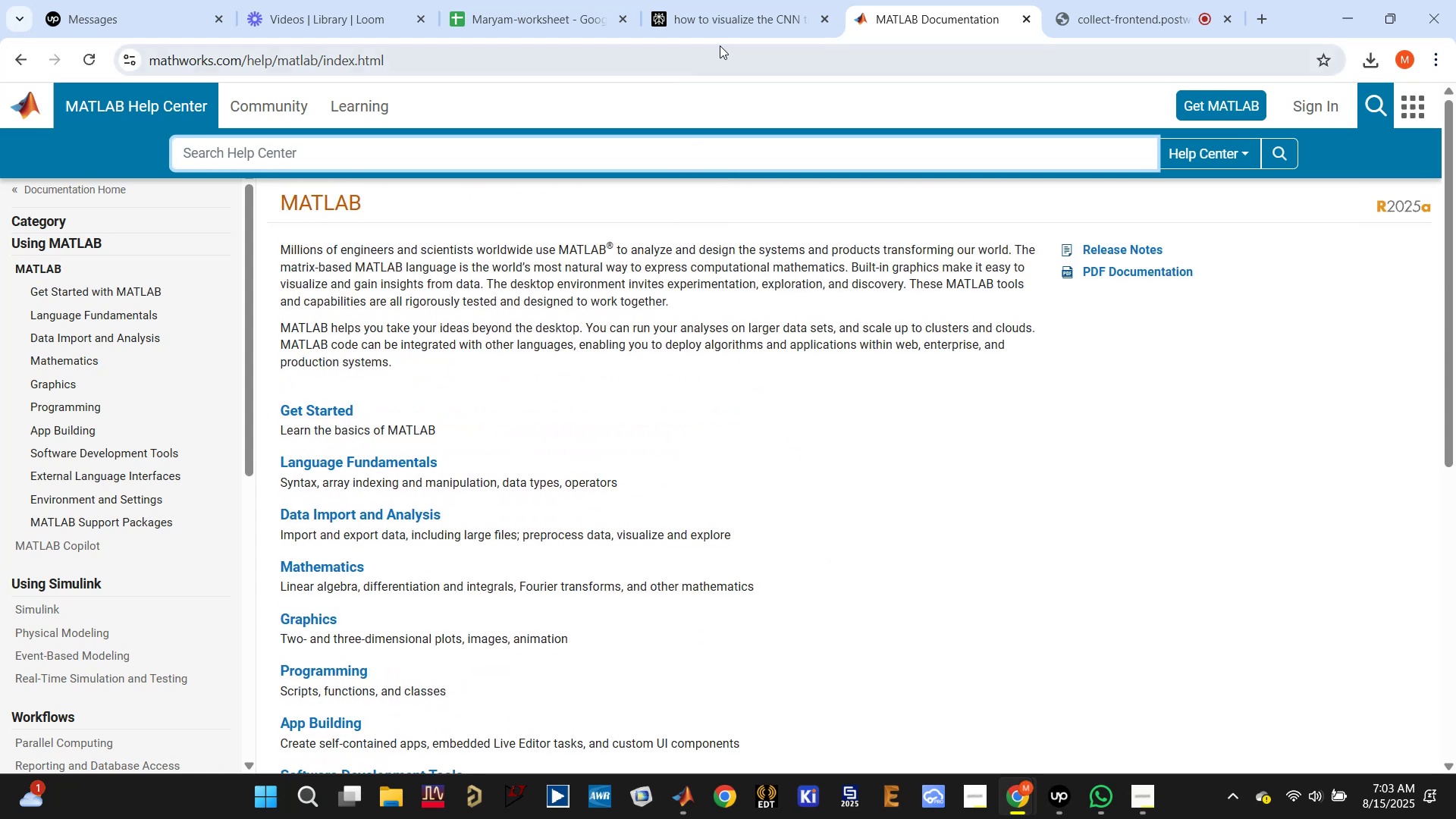 
left_click([740, 8])
 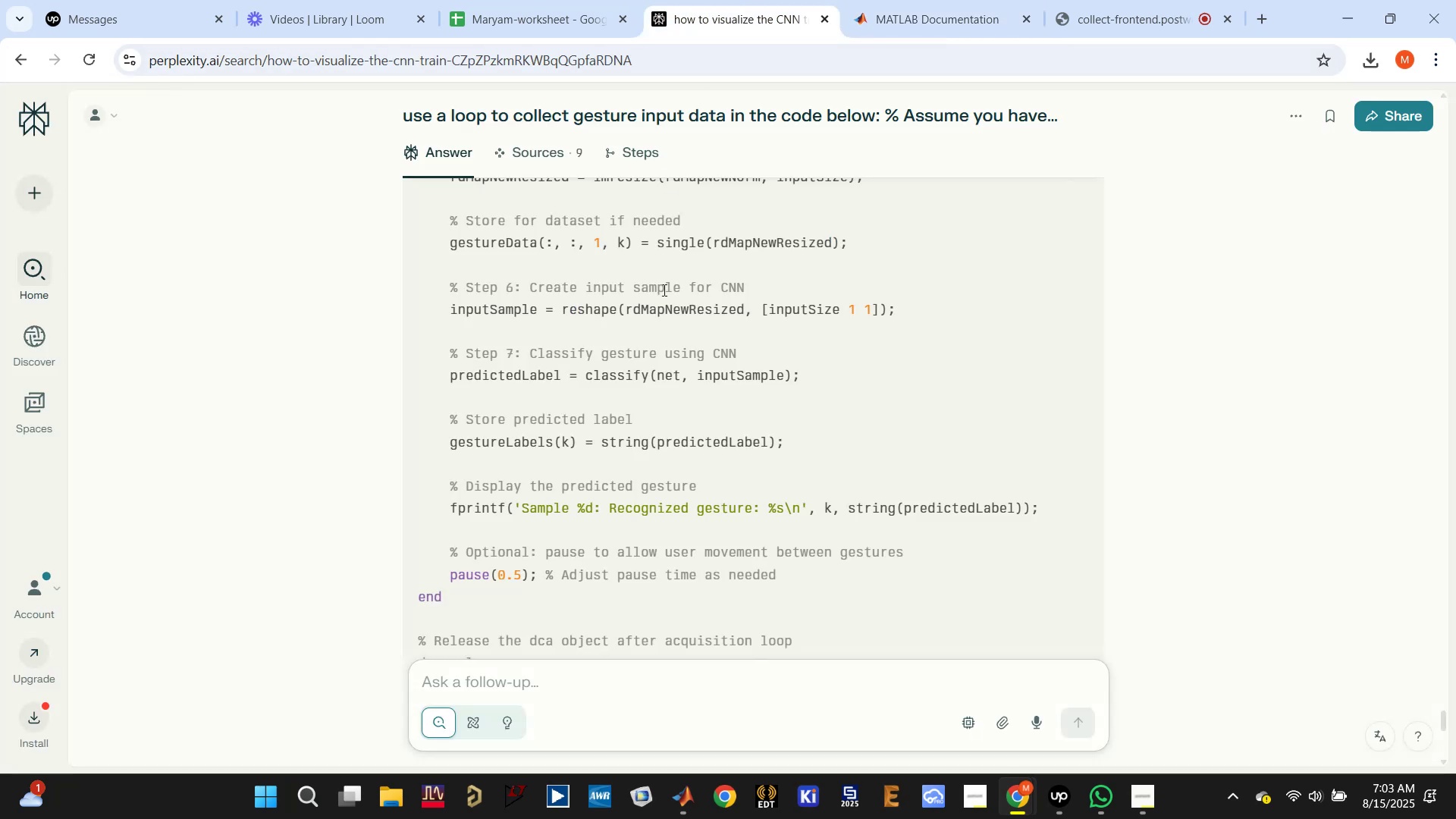 
scroll: coordinate [679, 350], scroll_direction: up, amount: 11.0
 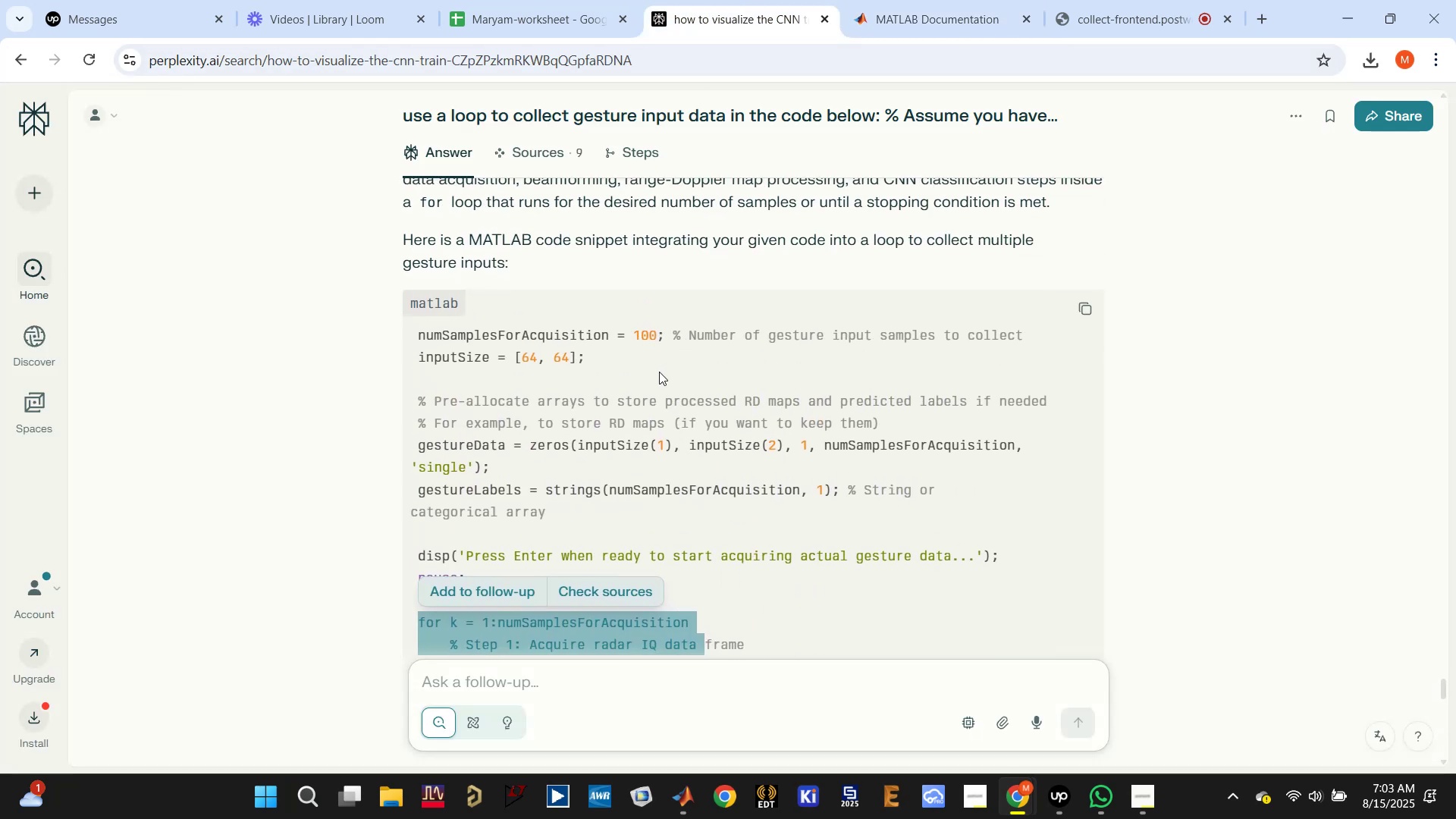 
left_click([659, 372])
 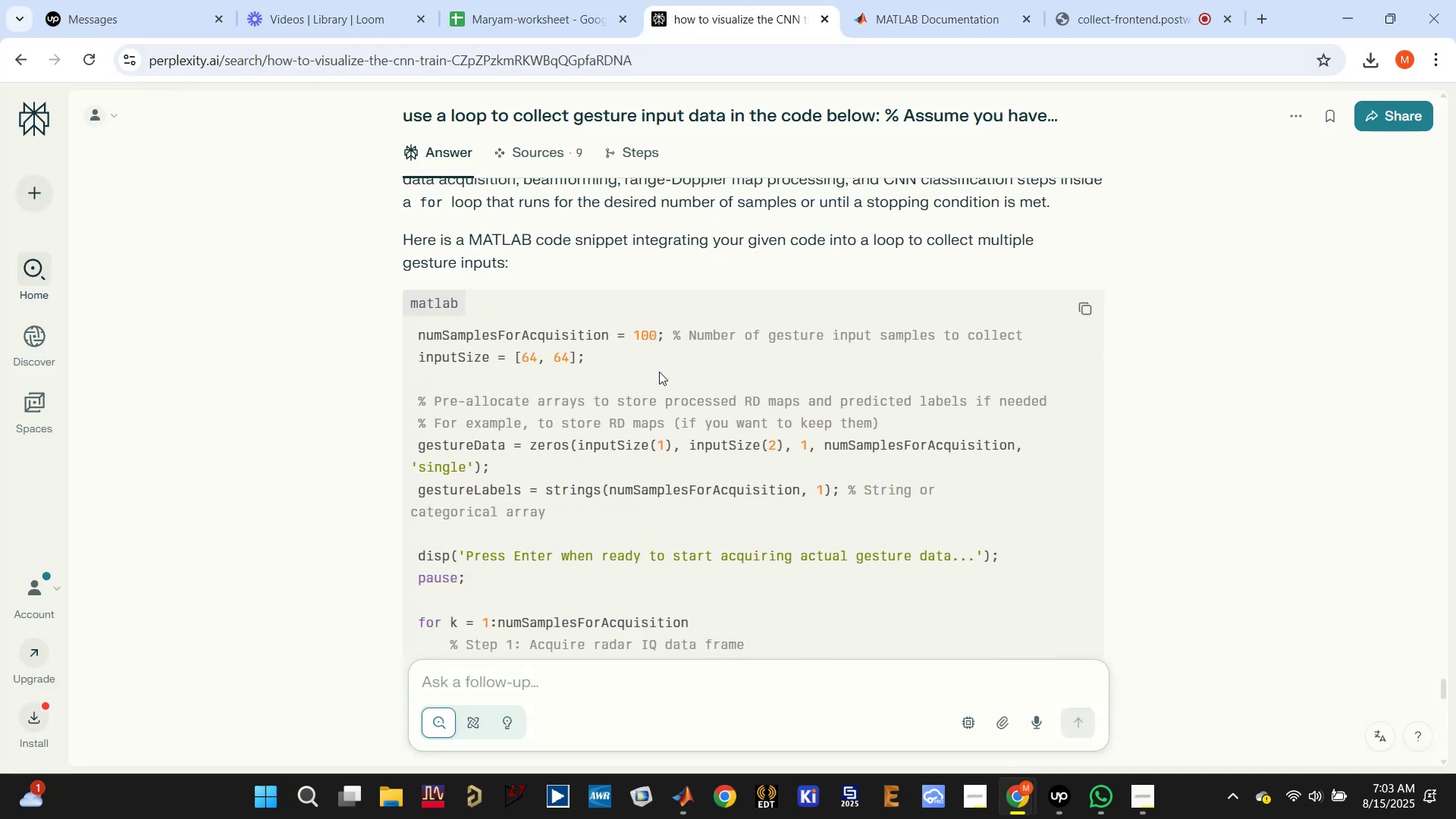 
scroll: coordinate [799, 494], scroll_direction: down, amount: 15.0
 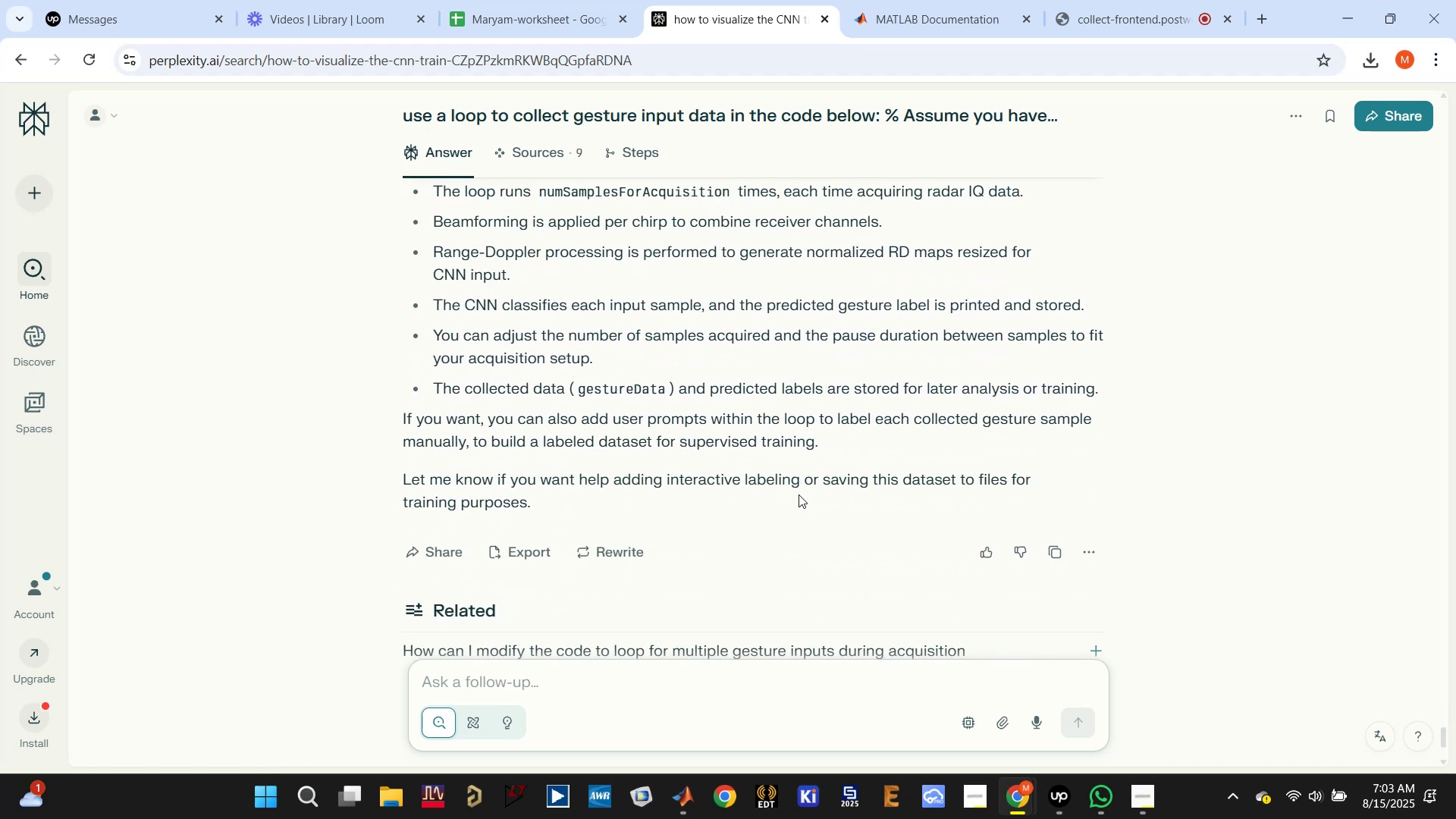 
scroll: coordinate [799, 494], scroll_direction: up, amount: 1.0
 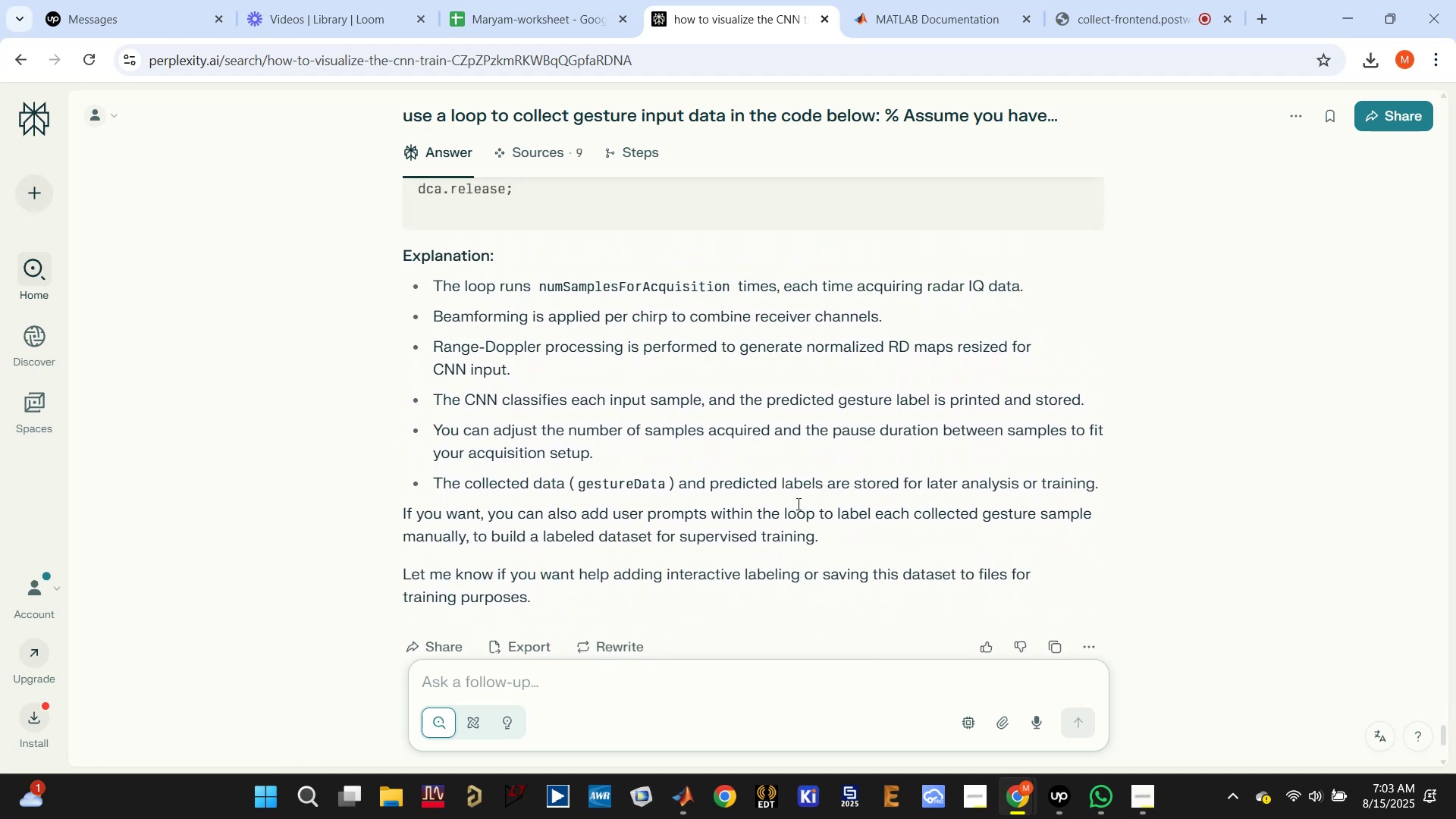 
scroll: coordinate [798, 501], scroll_direction: down, amount: 2.0
 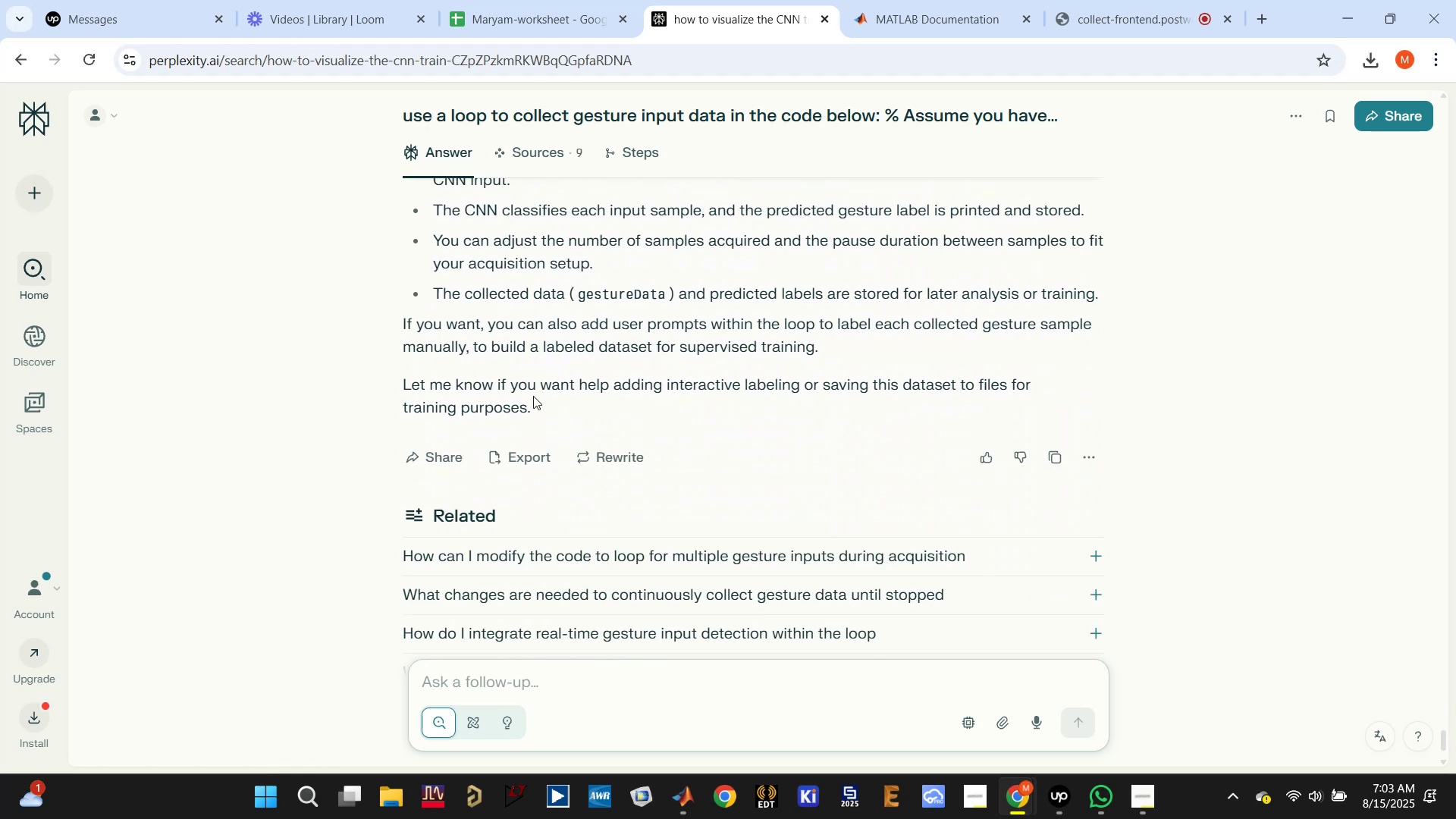 
left_click_drag(start_coordinate=[585, 382], to_coordinate=[579, 399])
 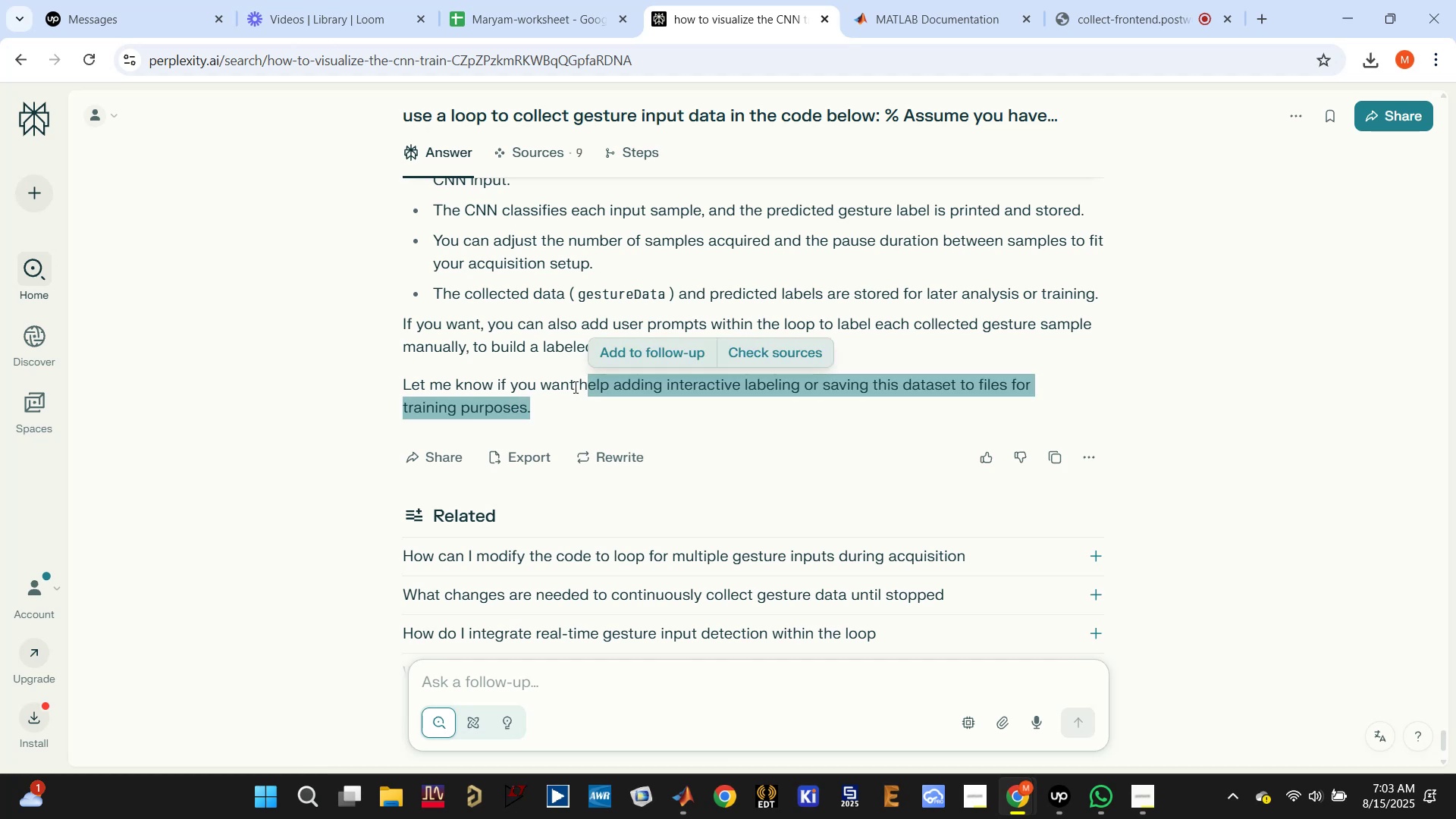 
left_click_drag(start_coordinate=[574, 386], to_coordinate=[574, 404])
 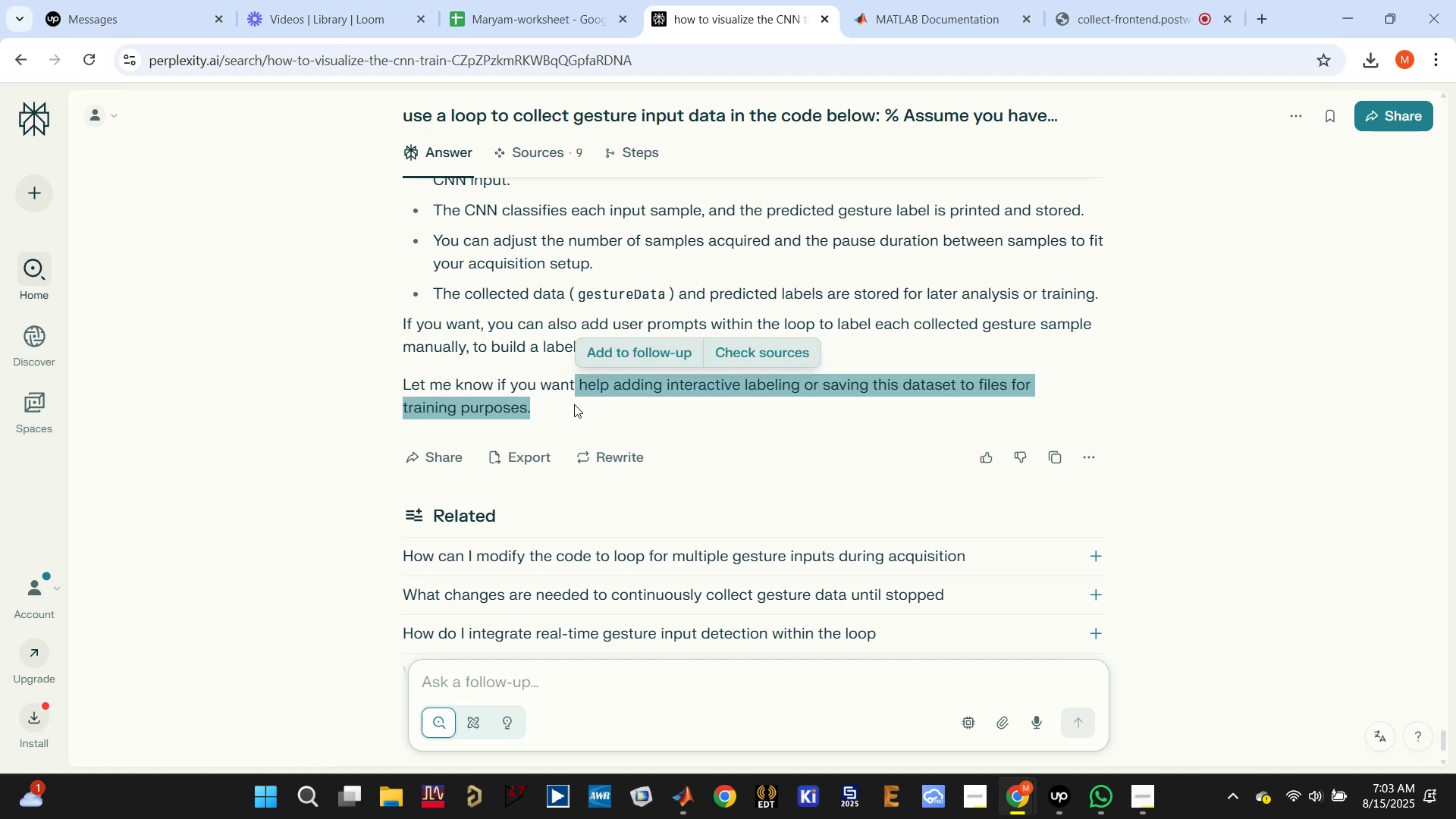 
key(Control+C)
 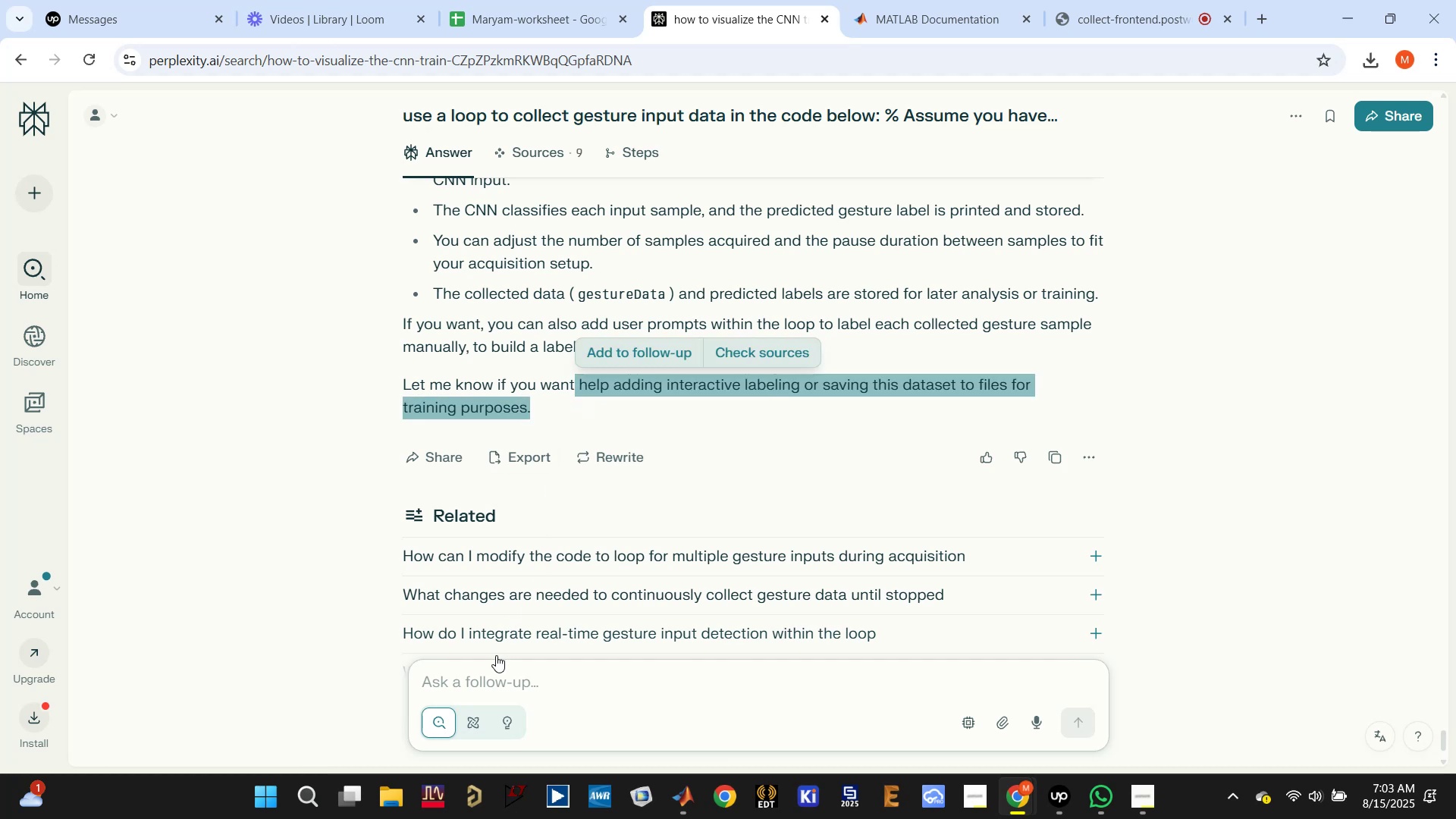 
left_click([496, 659])
 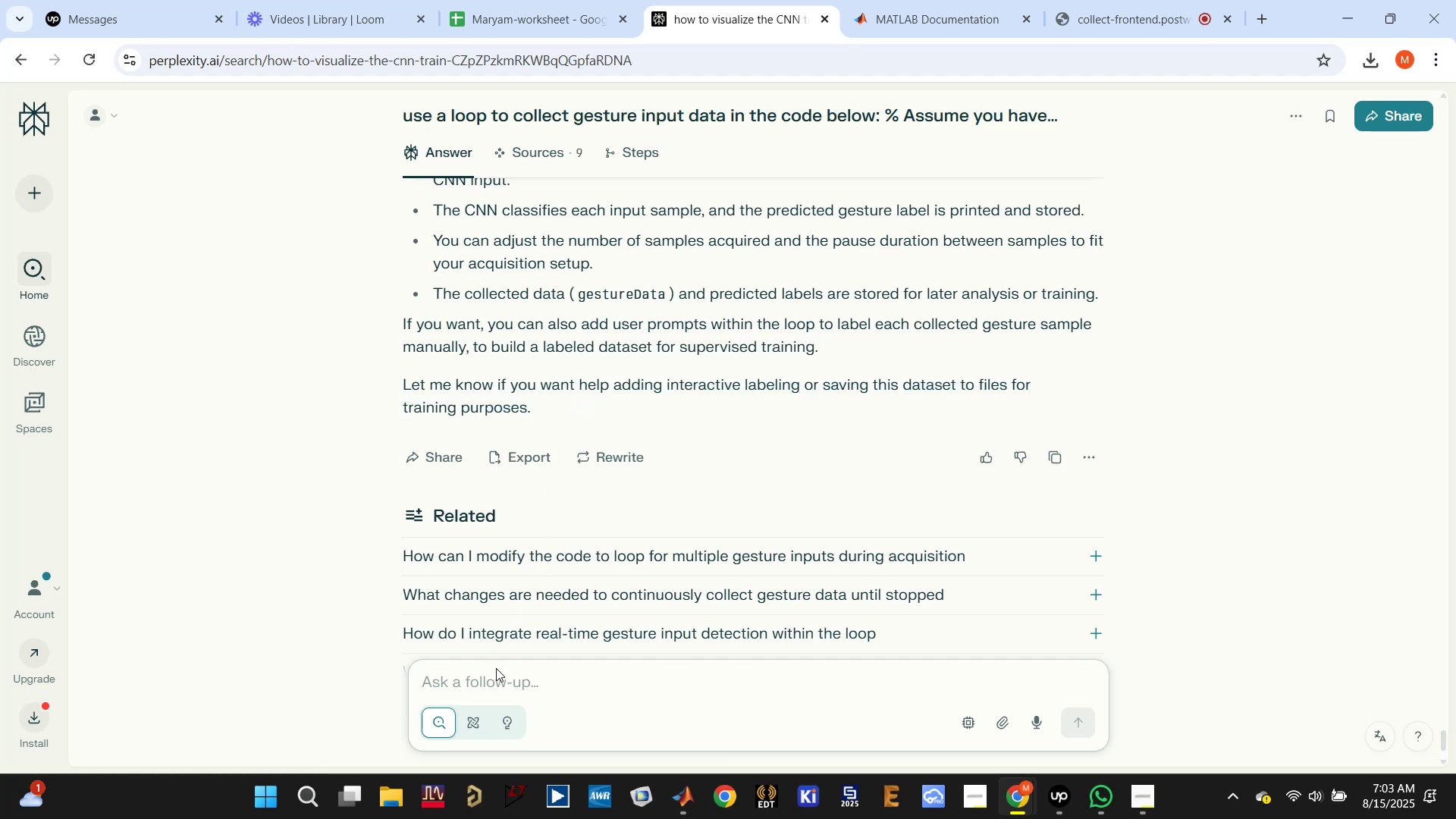 
left_click([494, 669])
 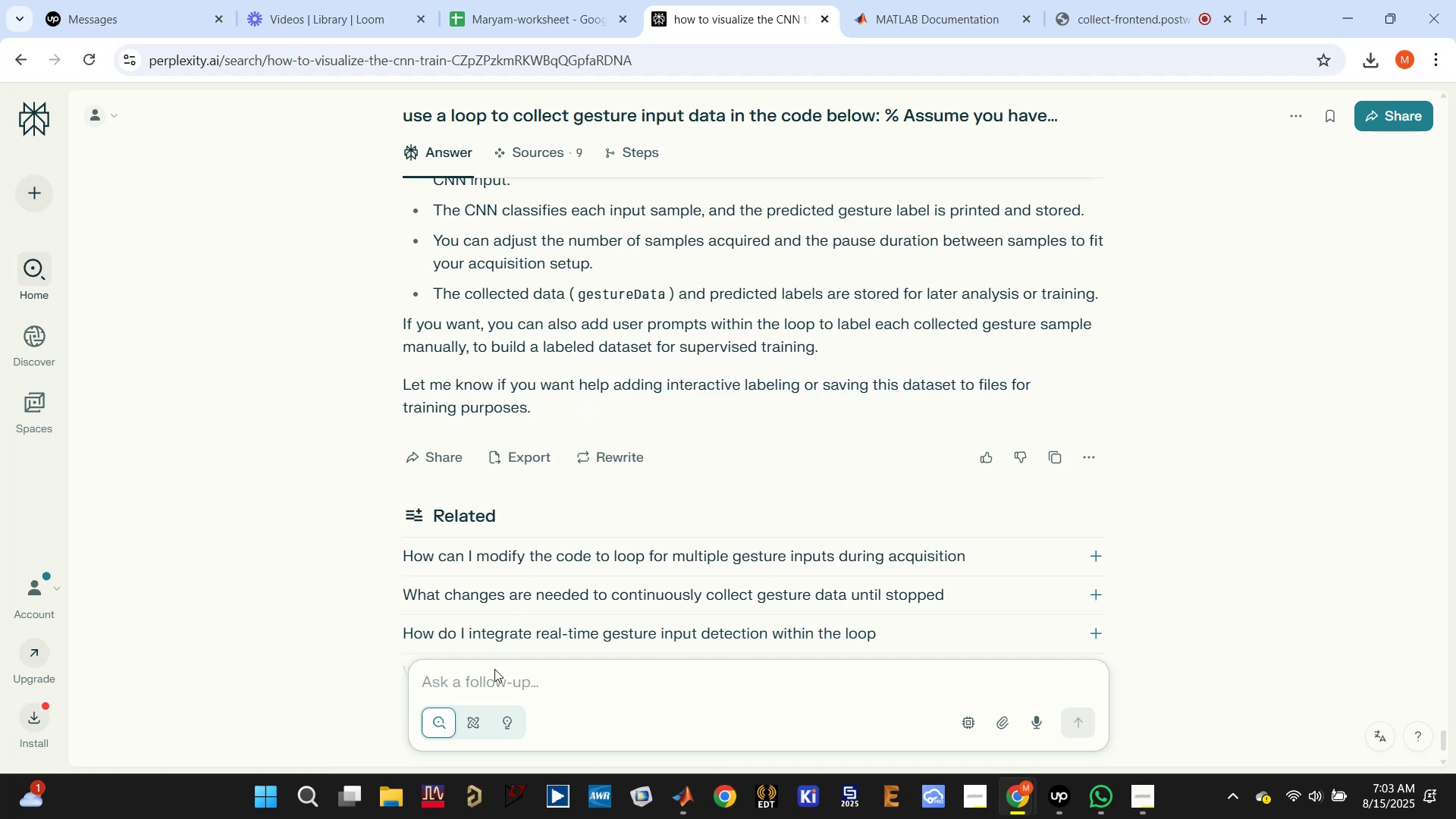 
key(Control+V)
 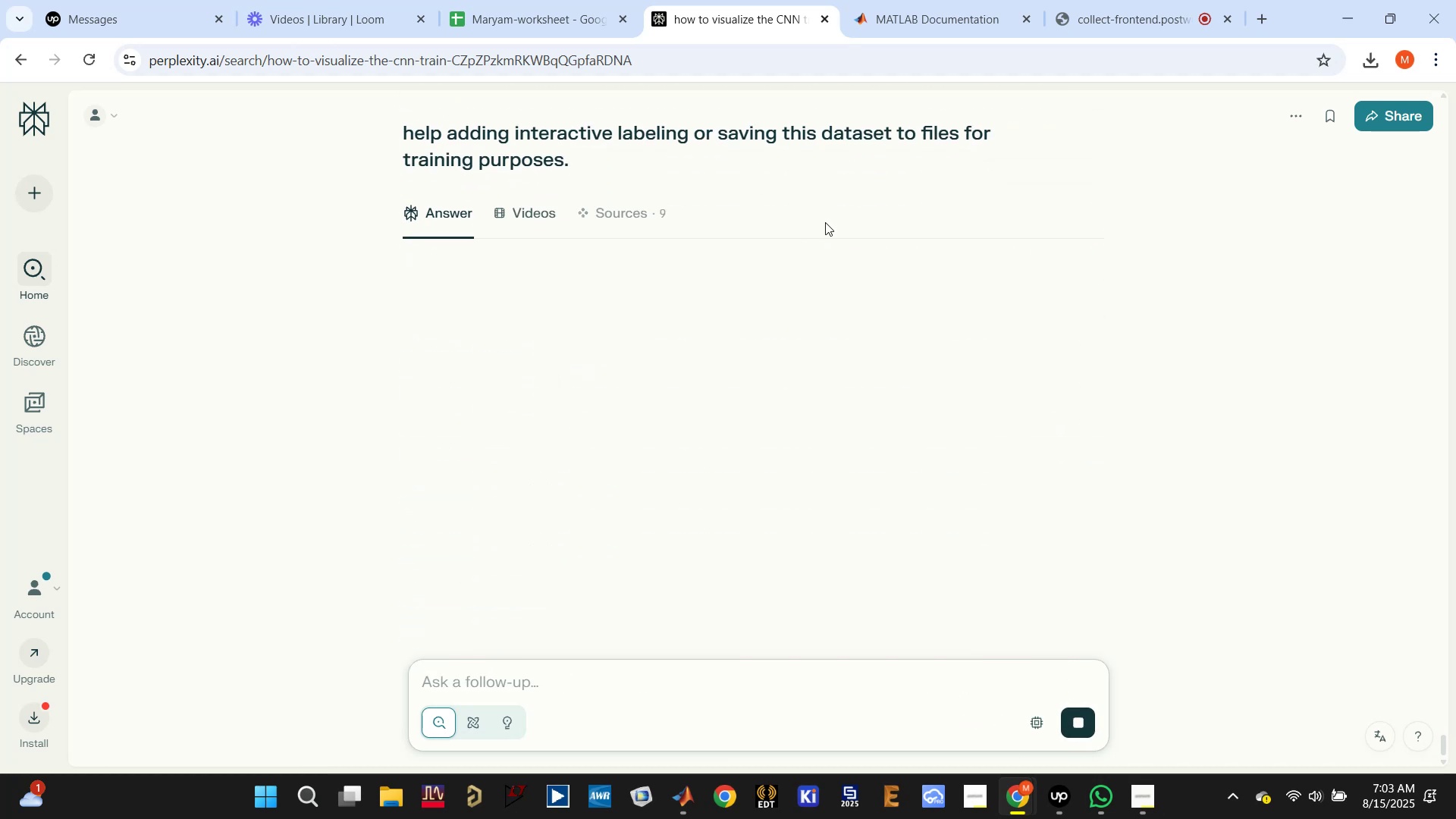 
wait(6.05)
 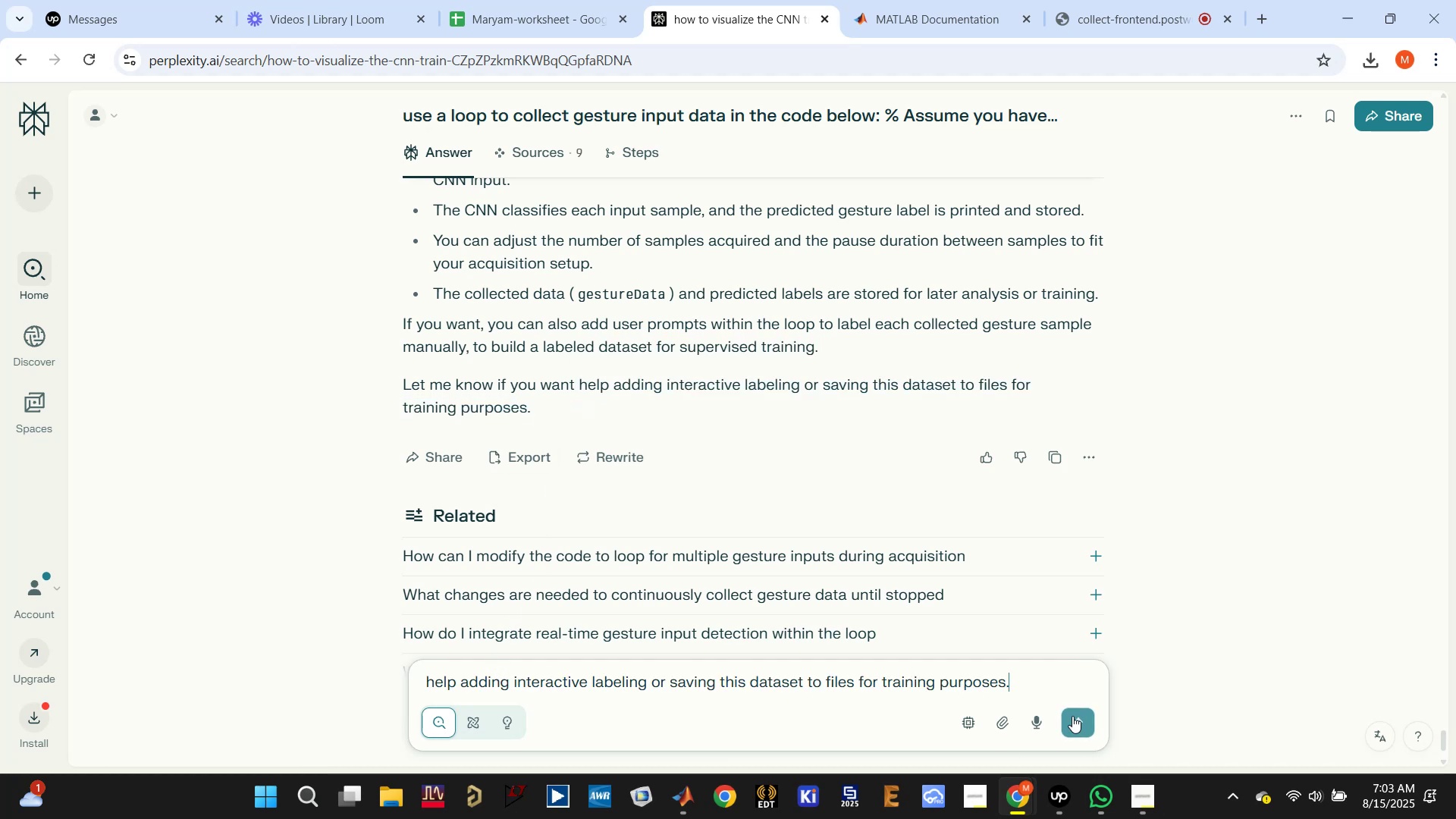 
scroll: coordinate [793, 199], scroll_direction: down, amount: 2.0
 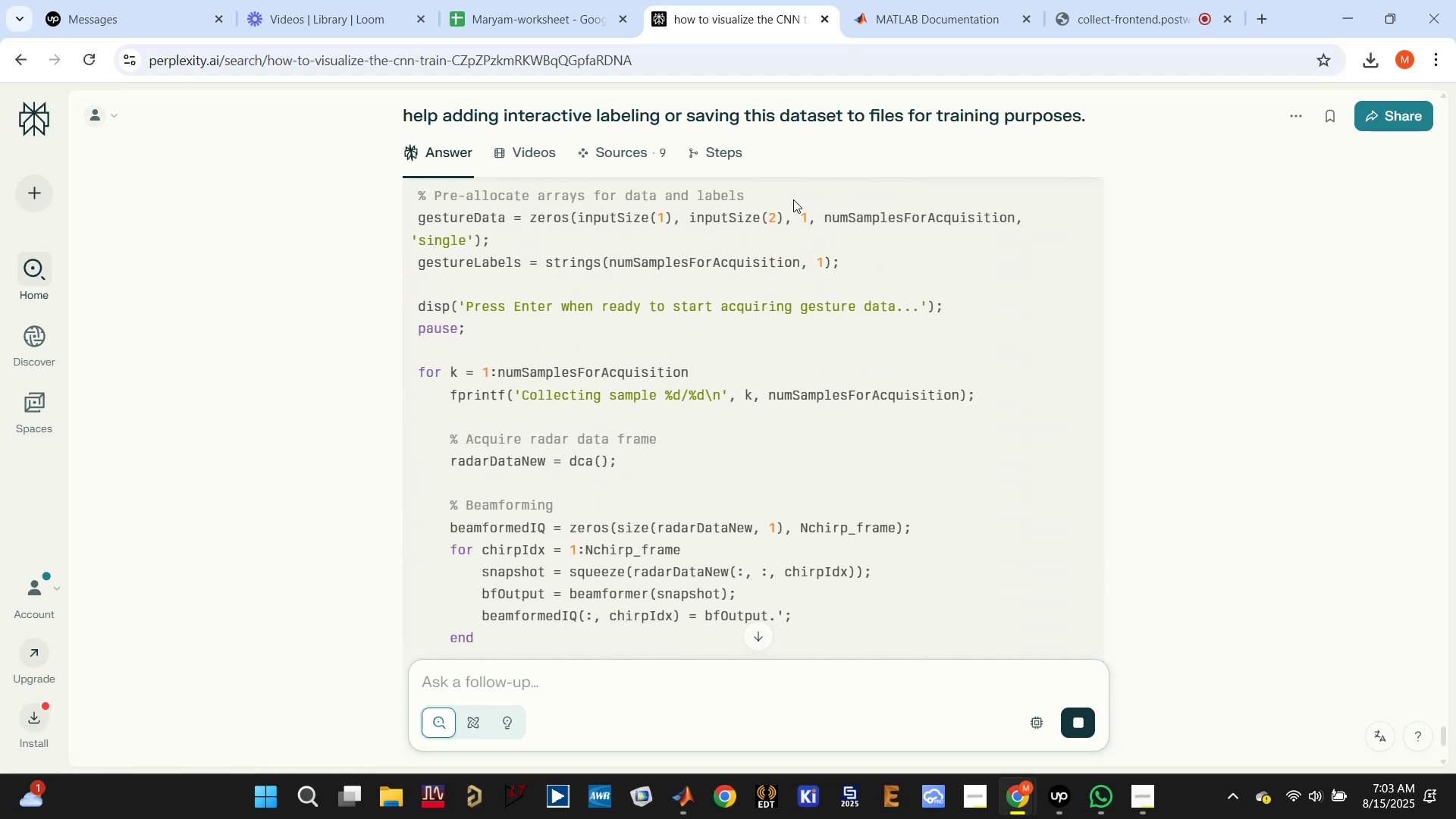 